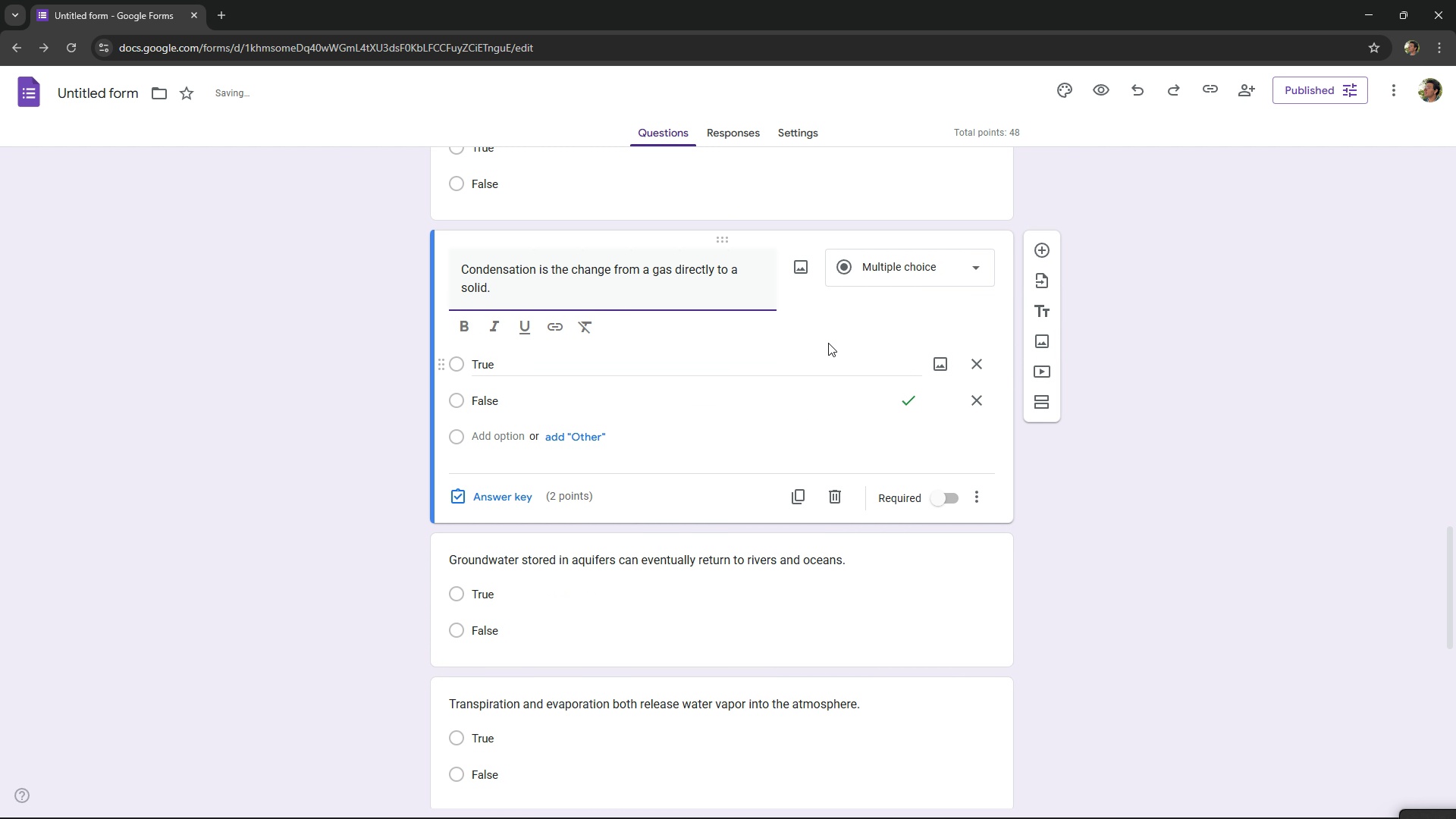 
scroll: coordinate [839, 338], scroll_direction: up, amount: 2.0
 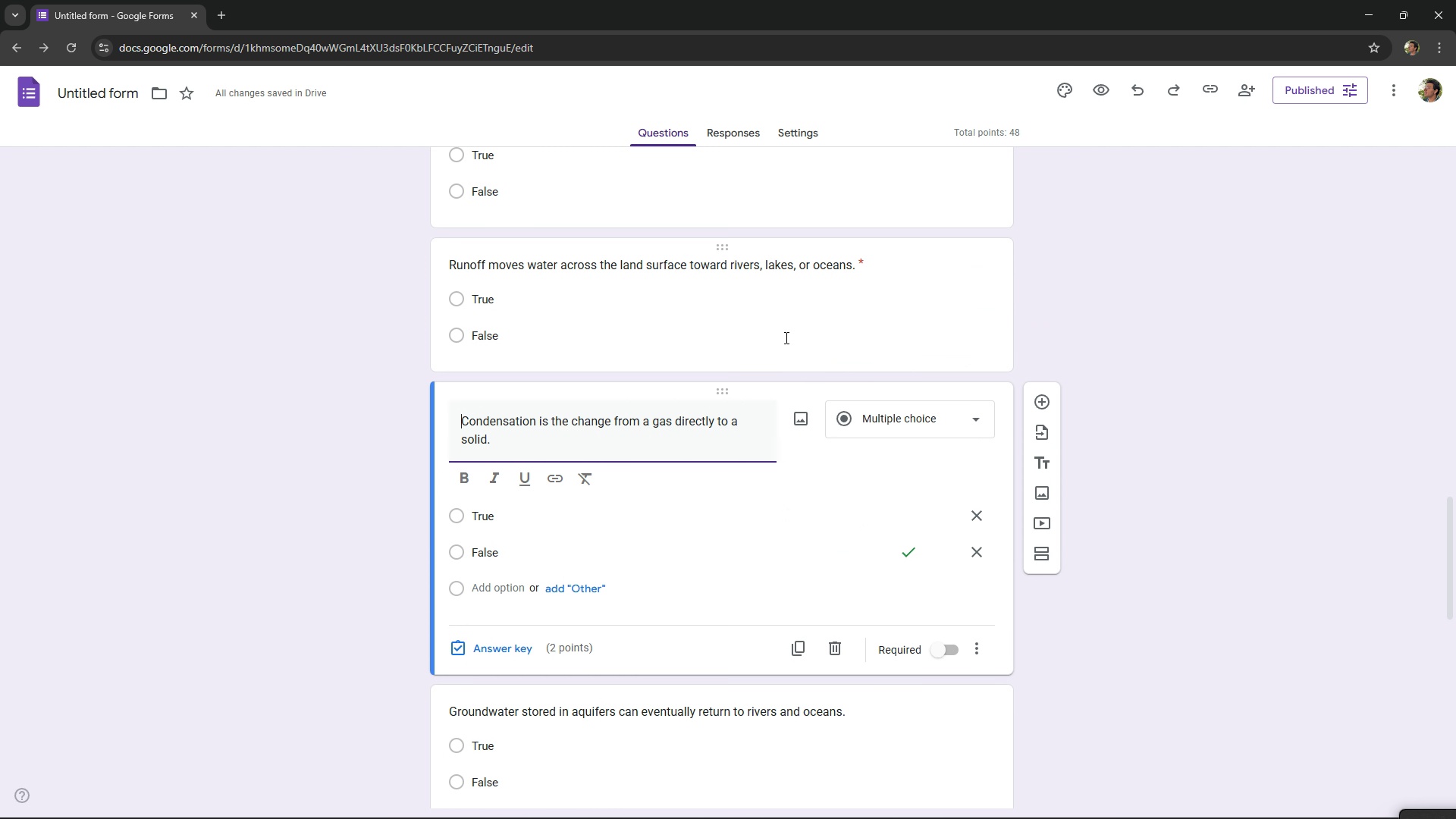 
left_click([785, 337])
 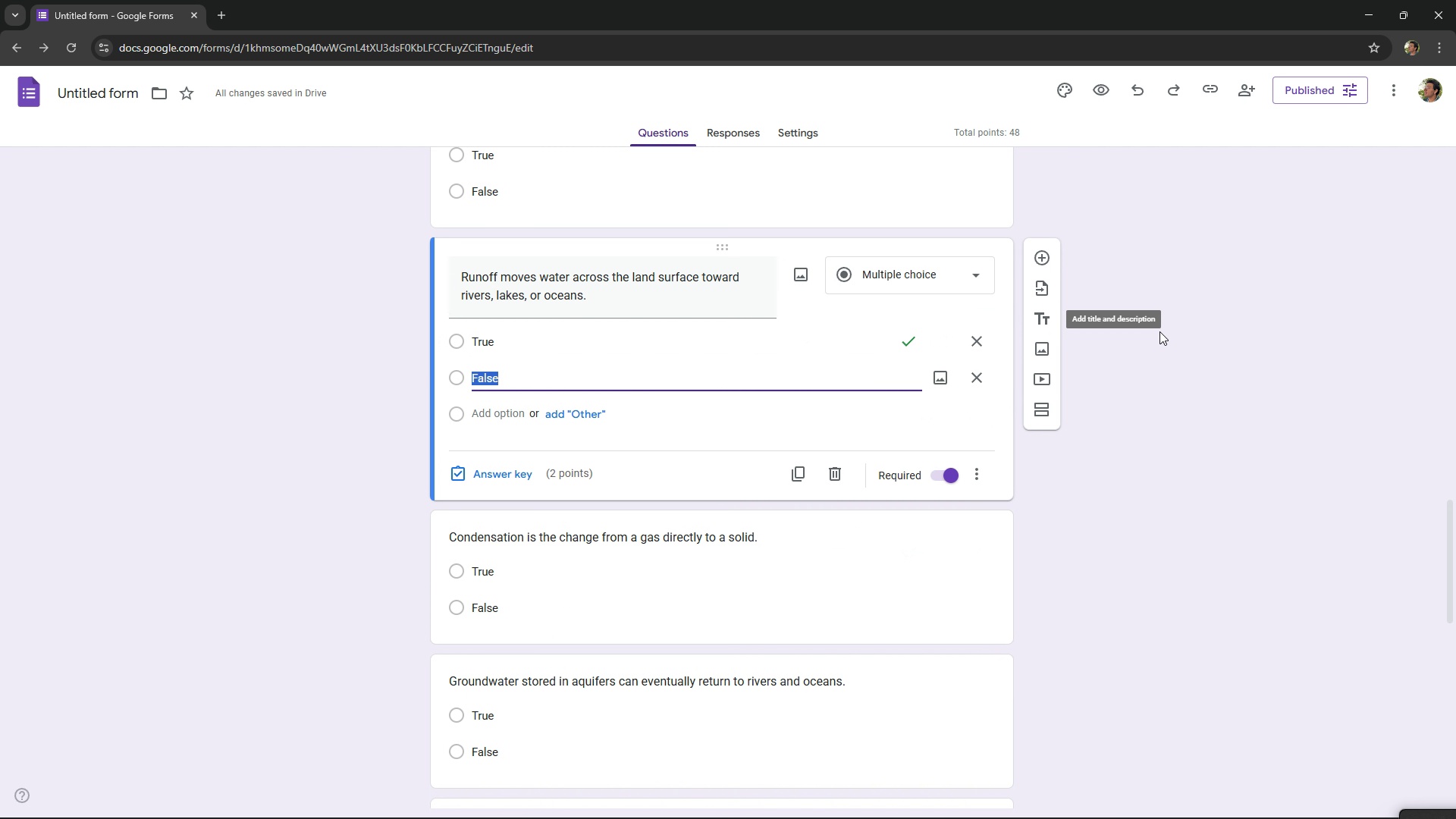 
left_click([1161, 332])
 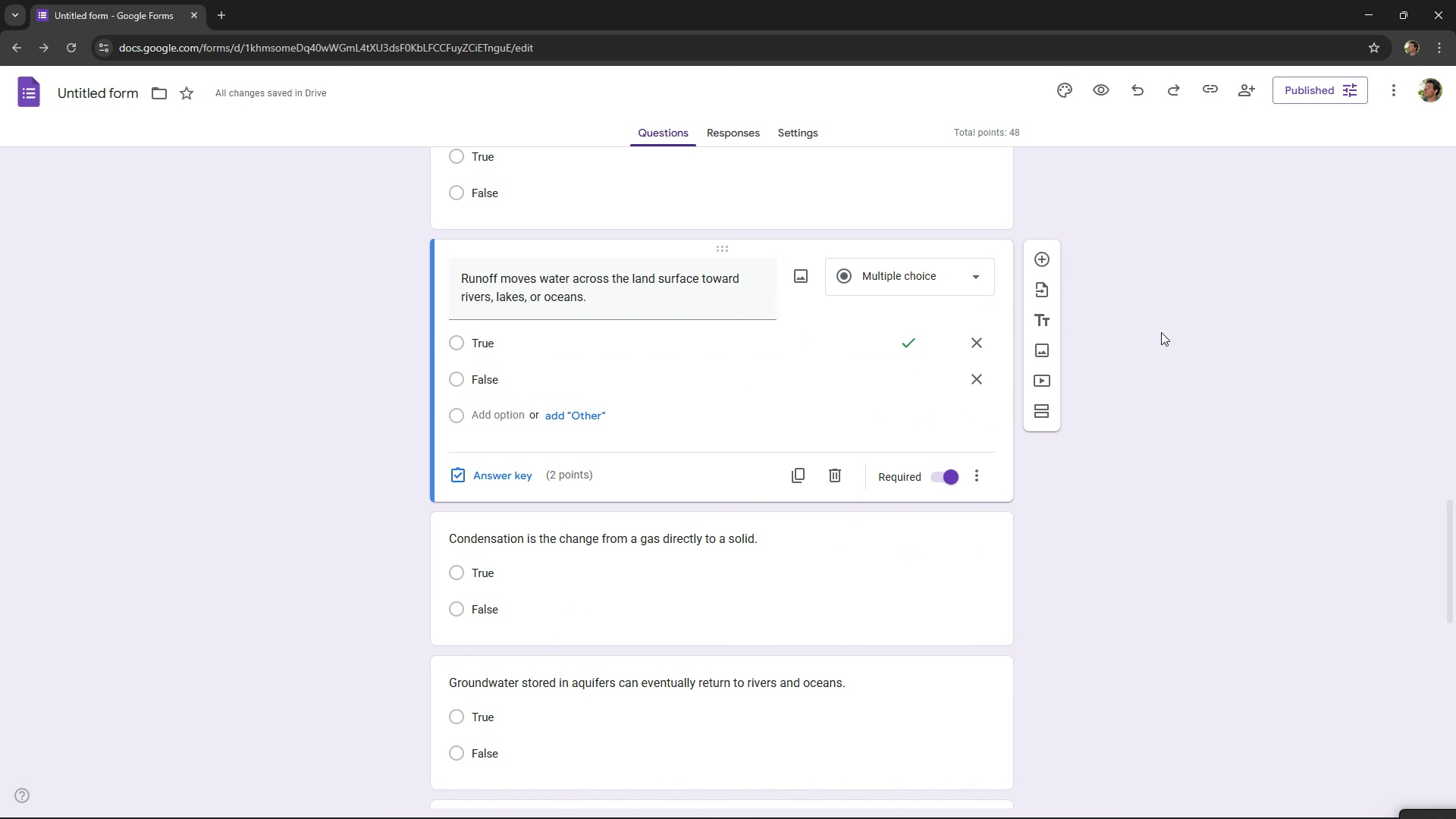 
scroll: coordinate [1161, 332], scroll_direction: up, amount: 4.0
 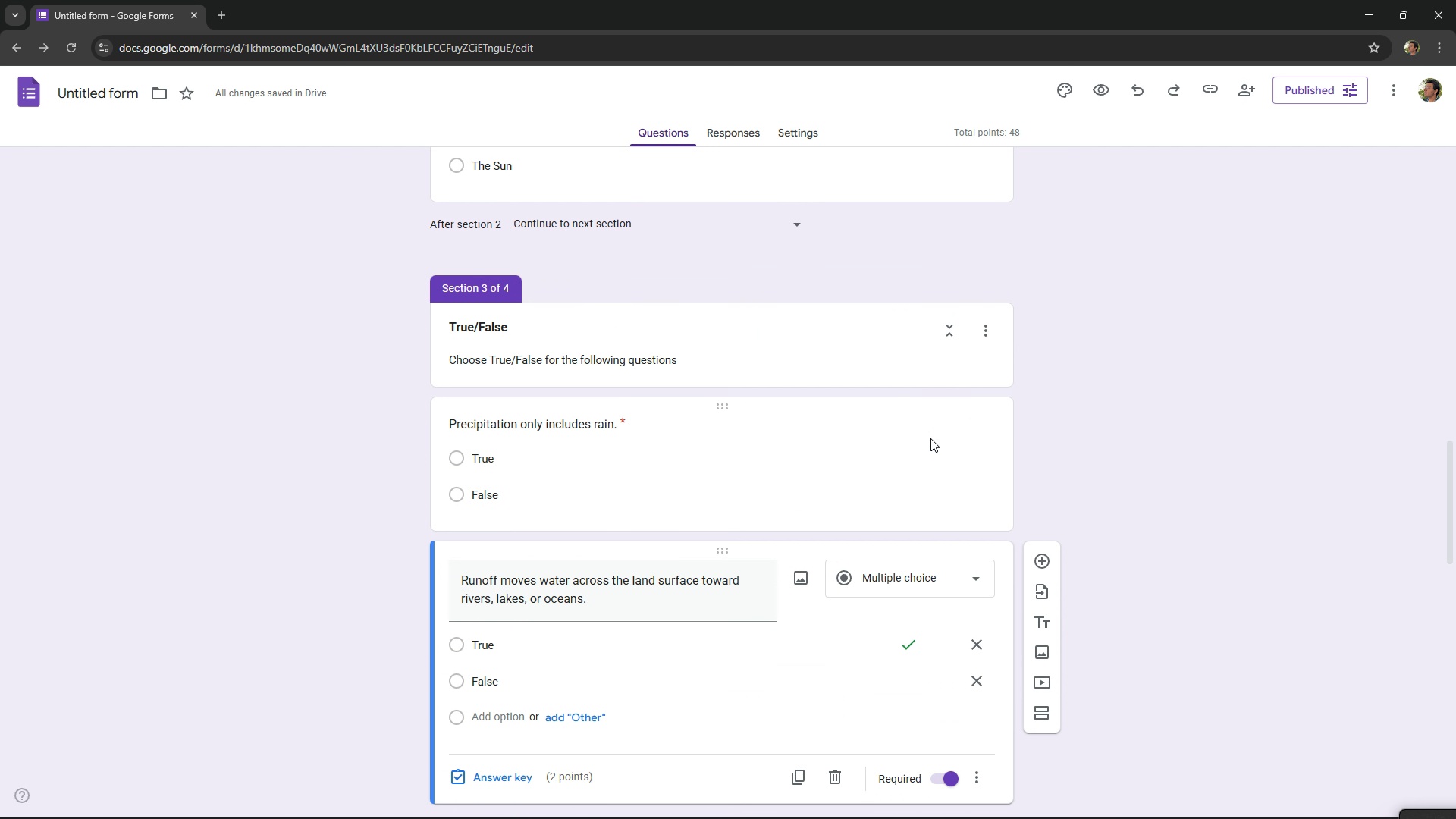 
left_click([930, 438])
 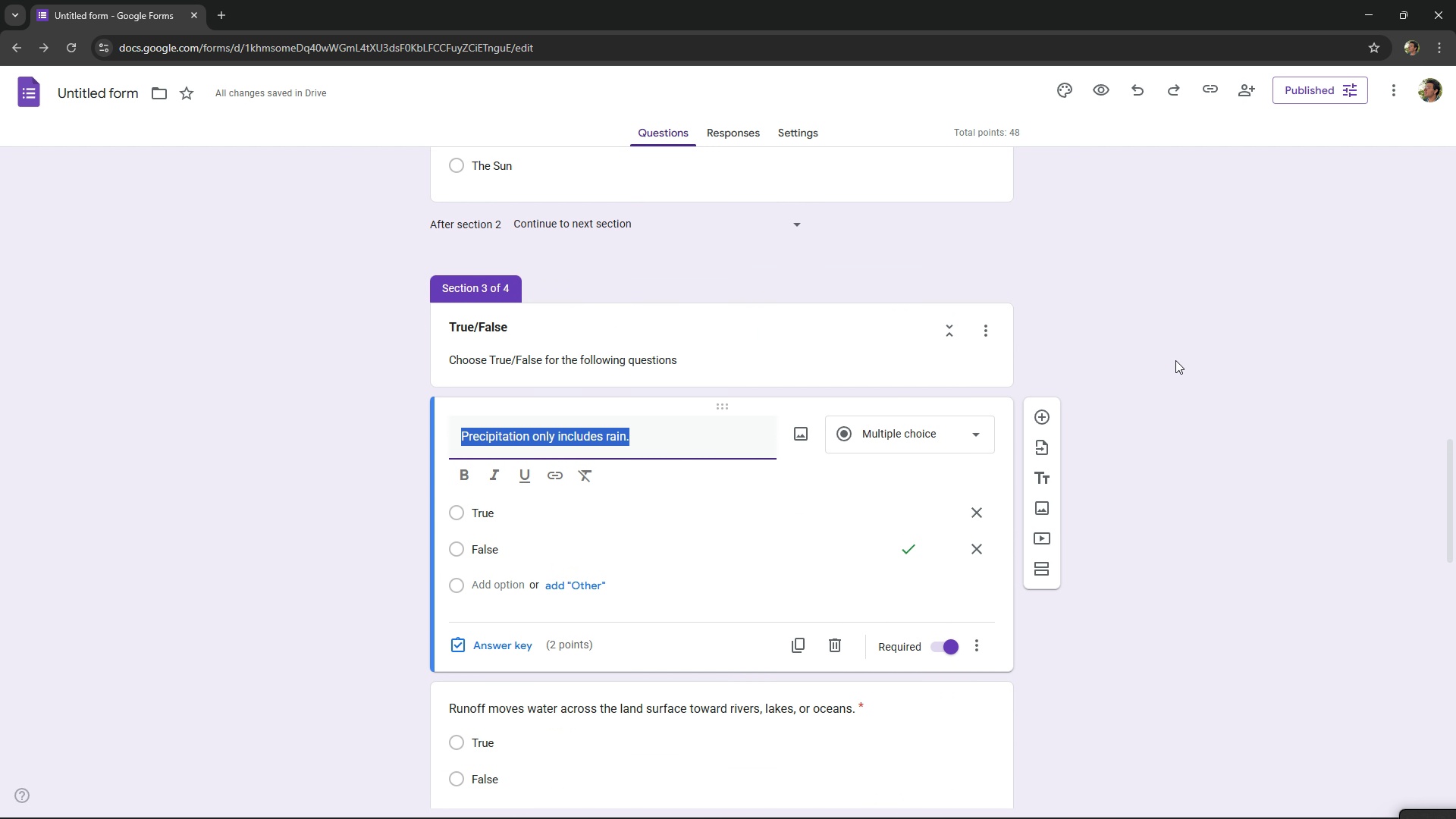 
left_click([1175, 359])
 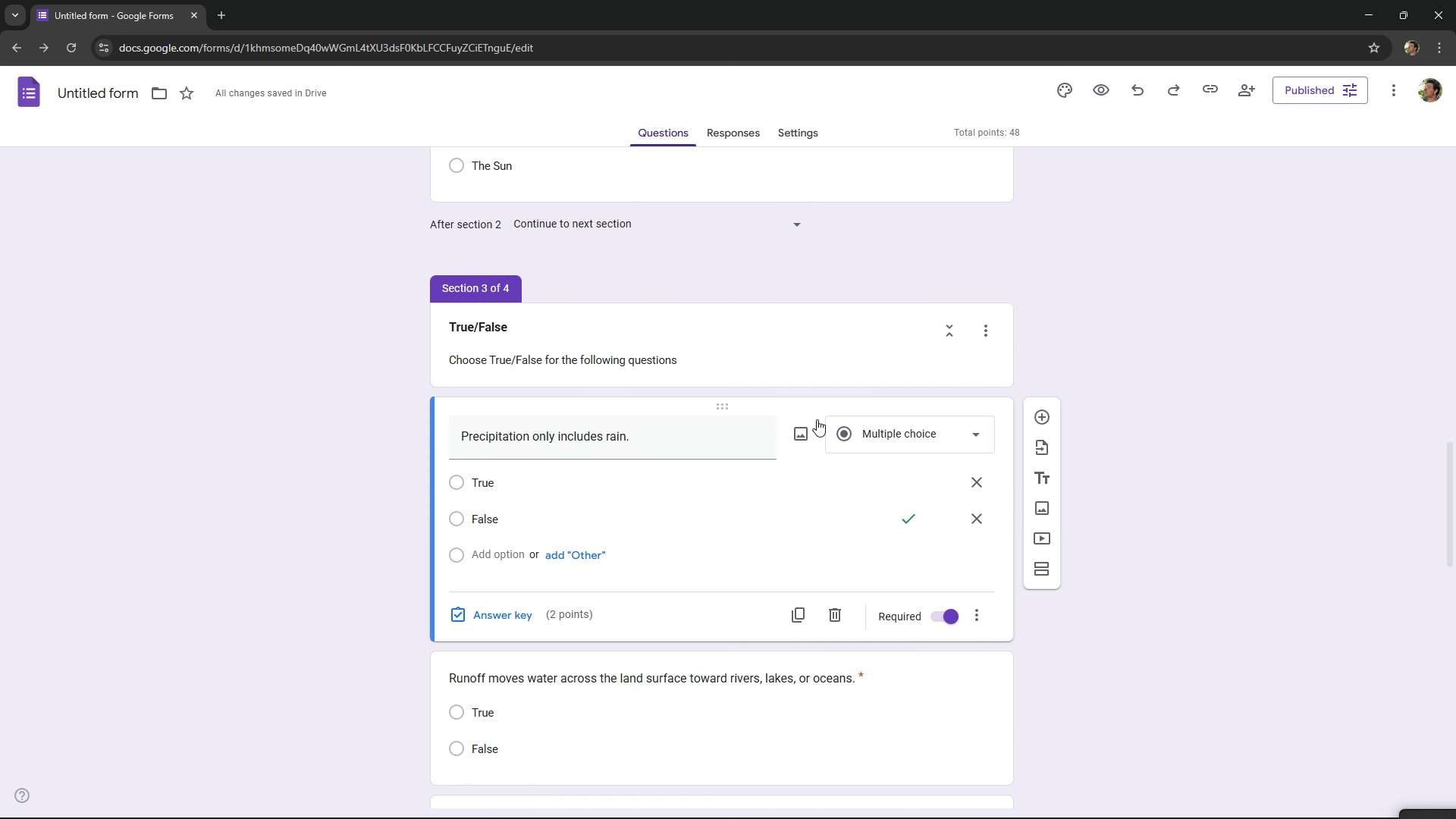 
scroll: coordinate [788, 569], scroll_direction: down, amount: 13.0
 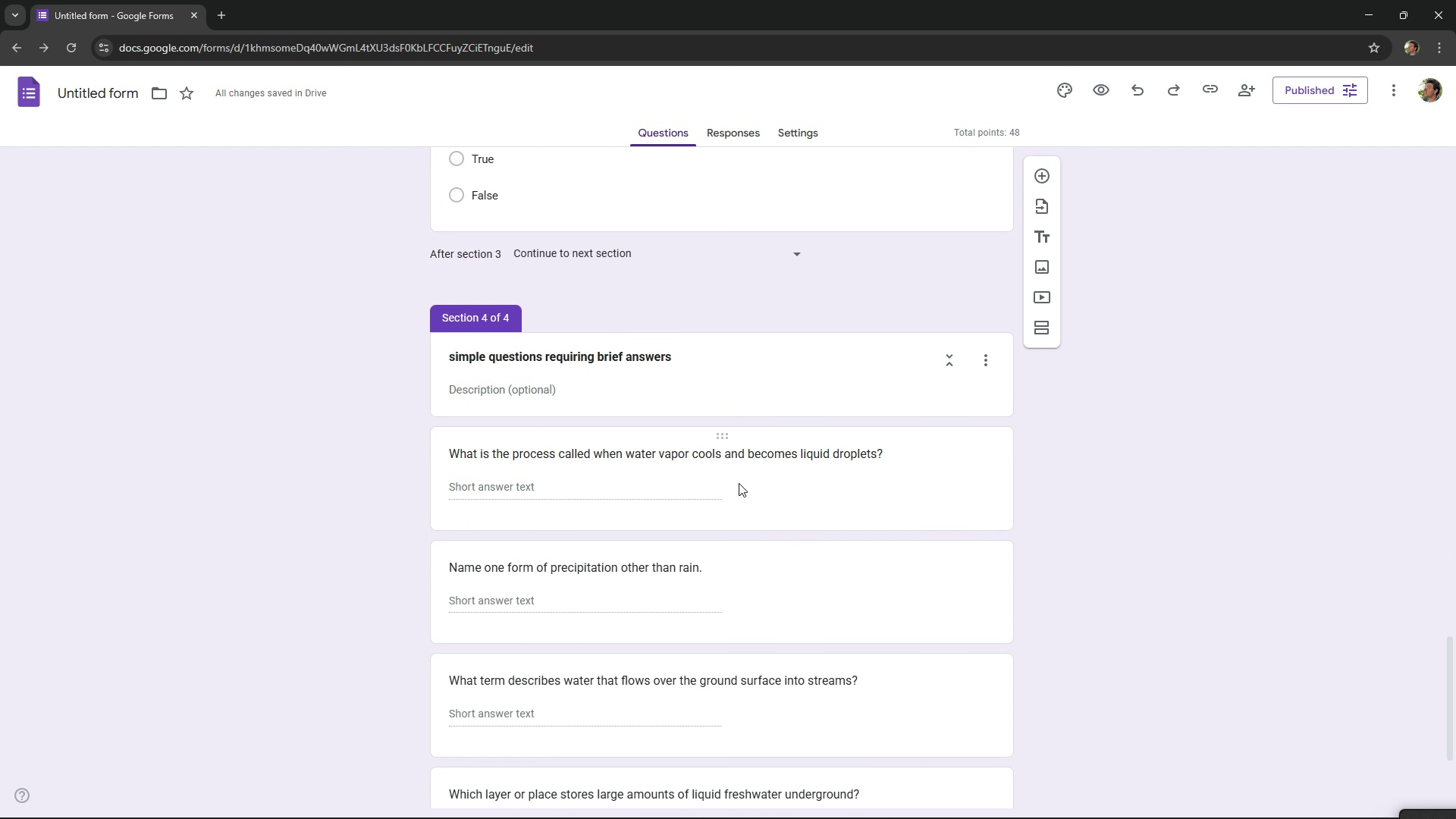 
left_click([739, 483])
 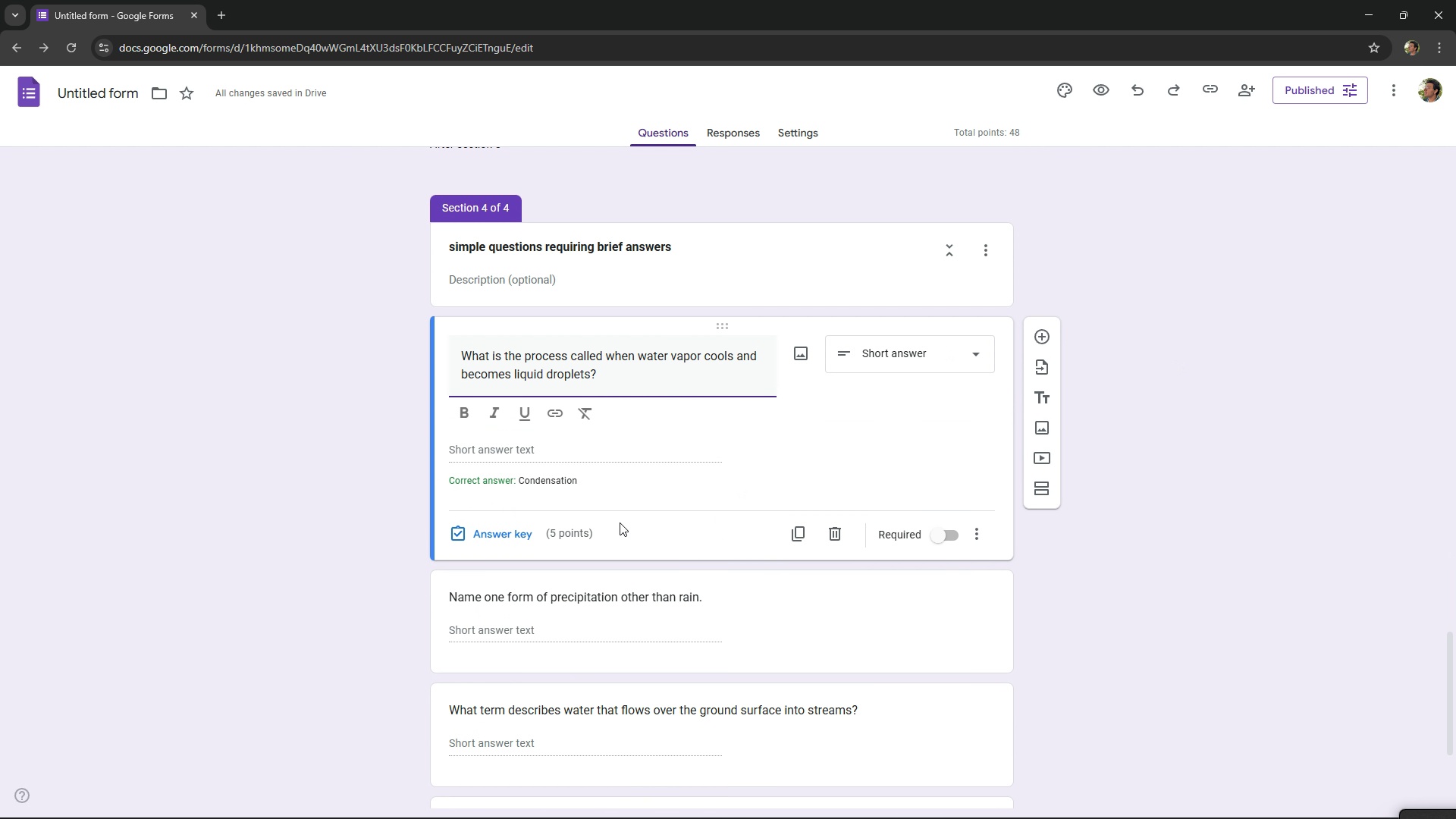 
left_click([553, 526])
 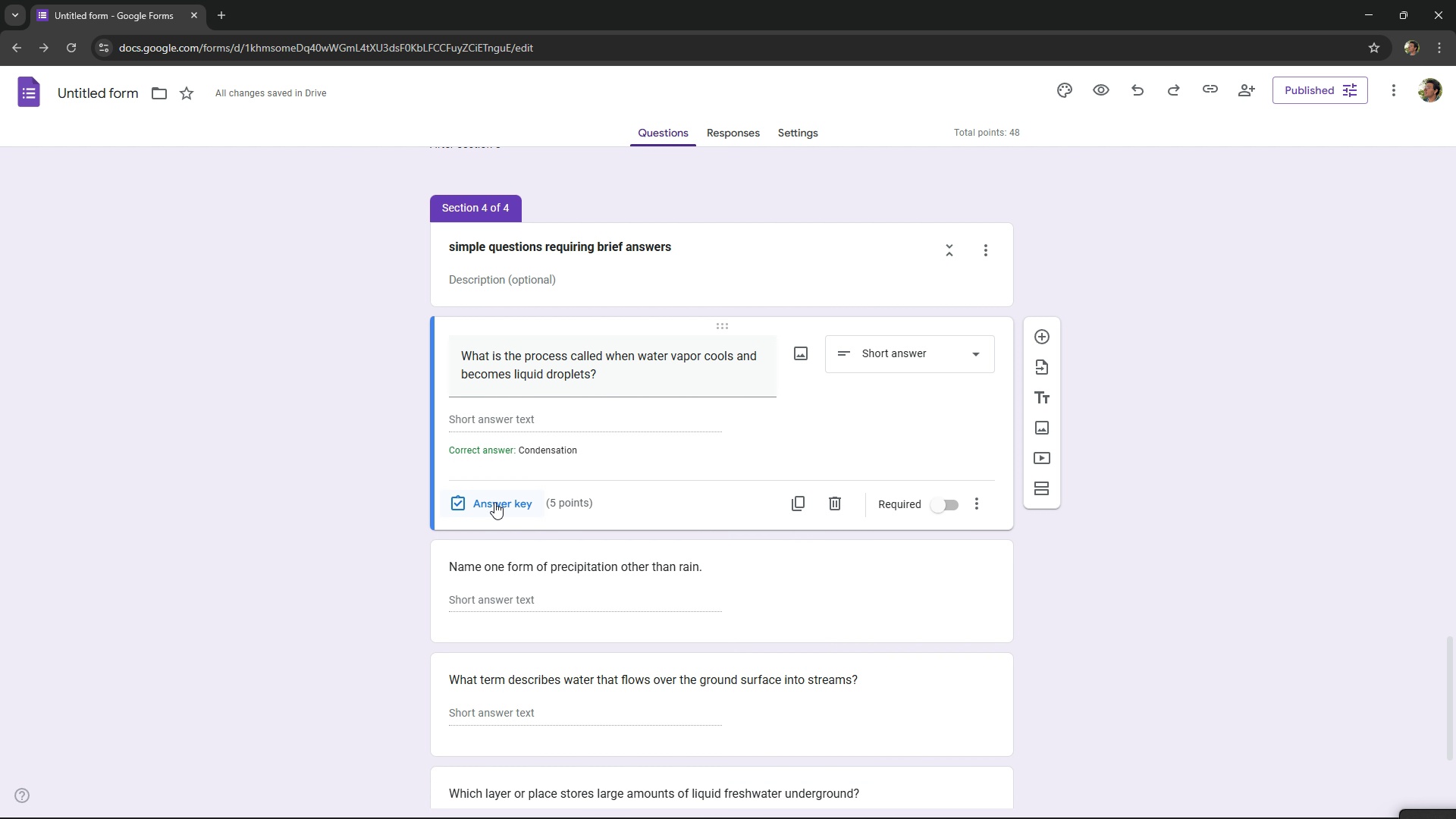 
left_click([494, 502])
 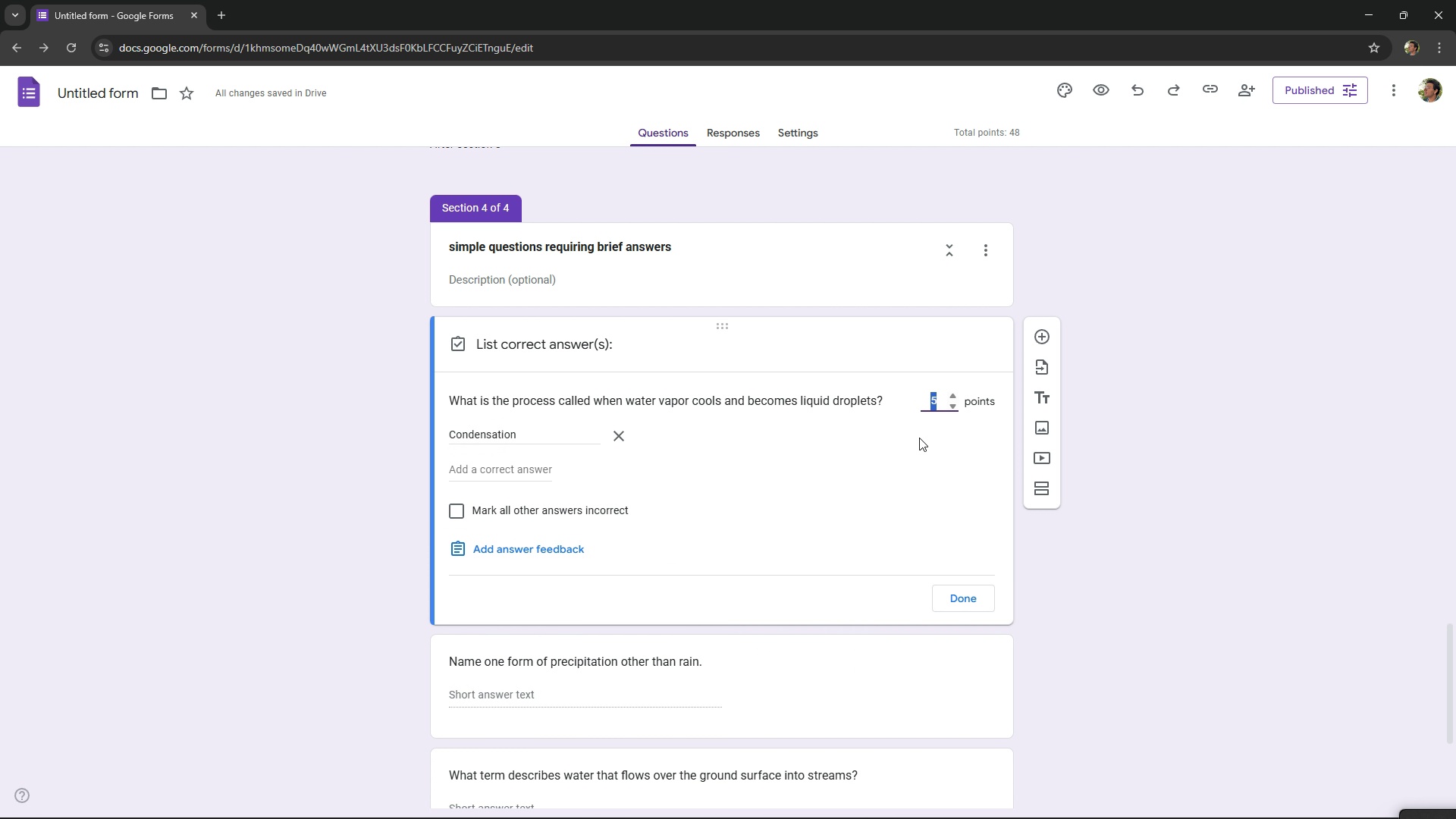 
key(2)
 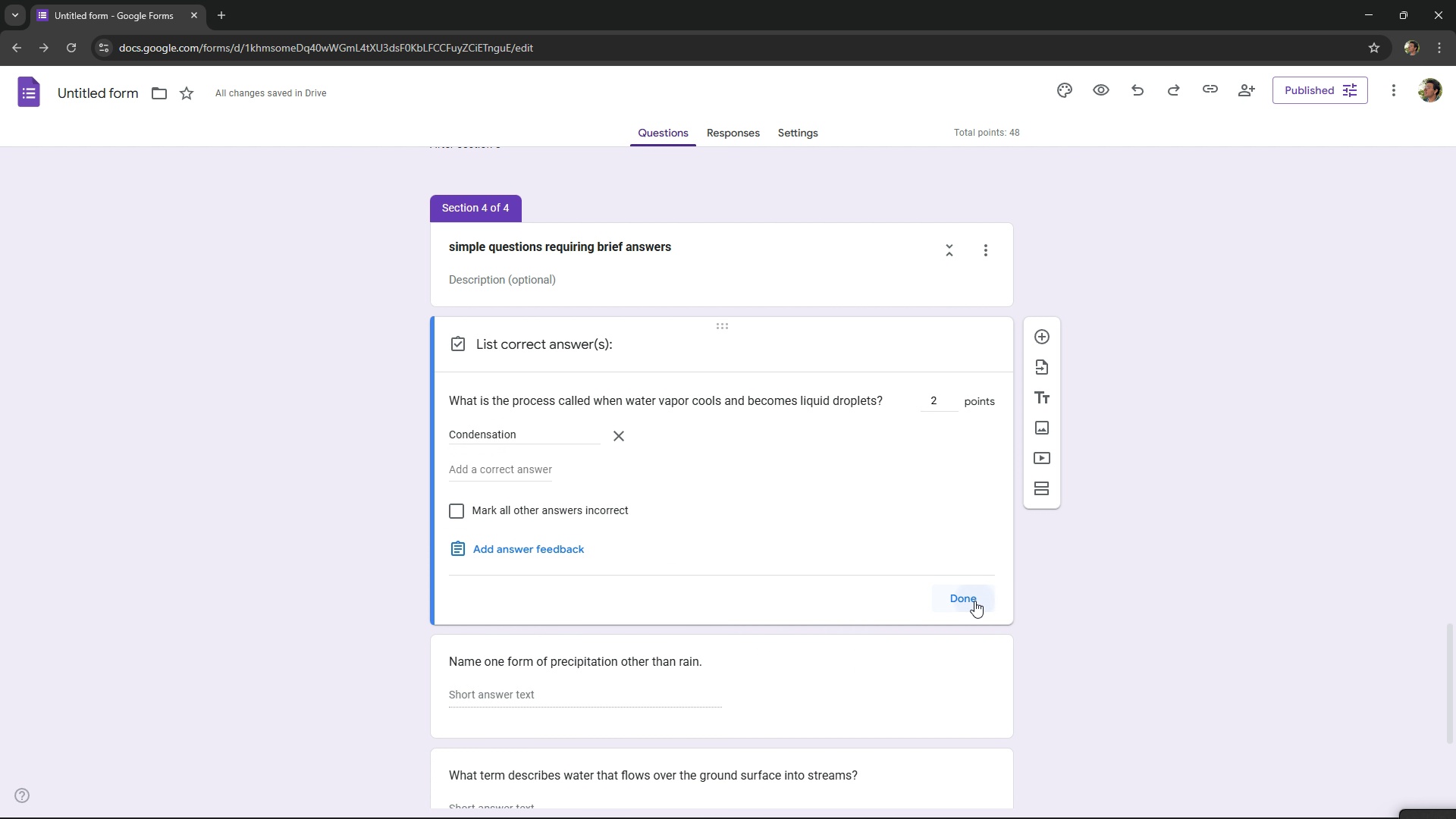 
left_click([974, 601])
 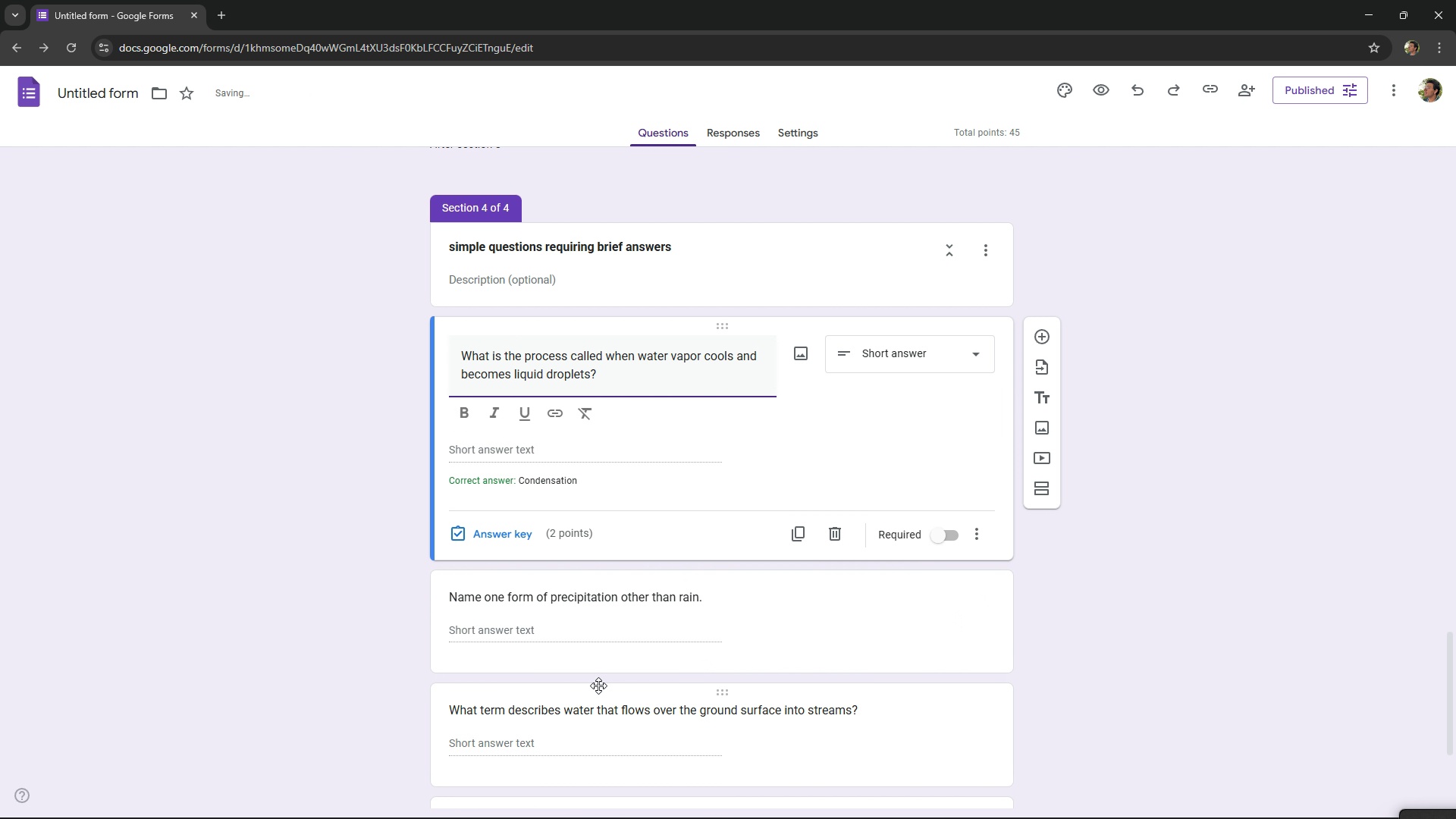 
left_click([598, 686])
 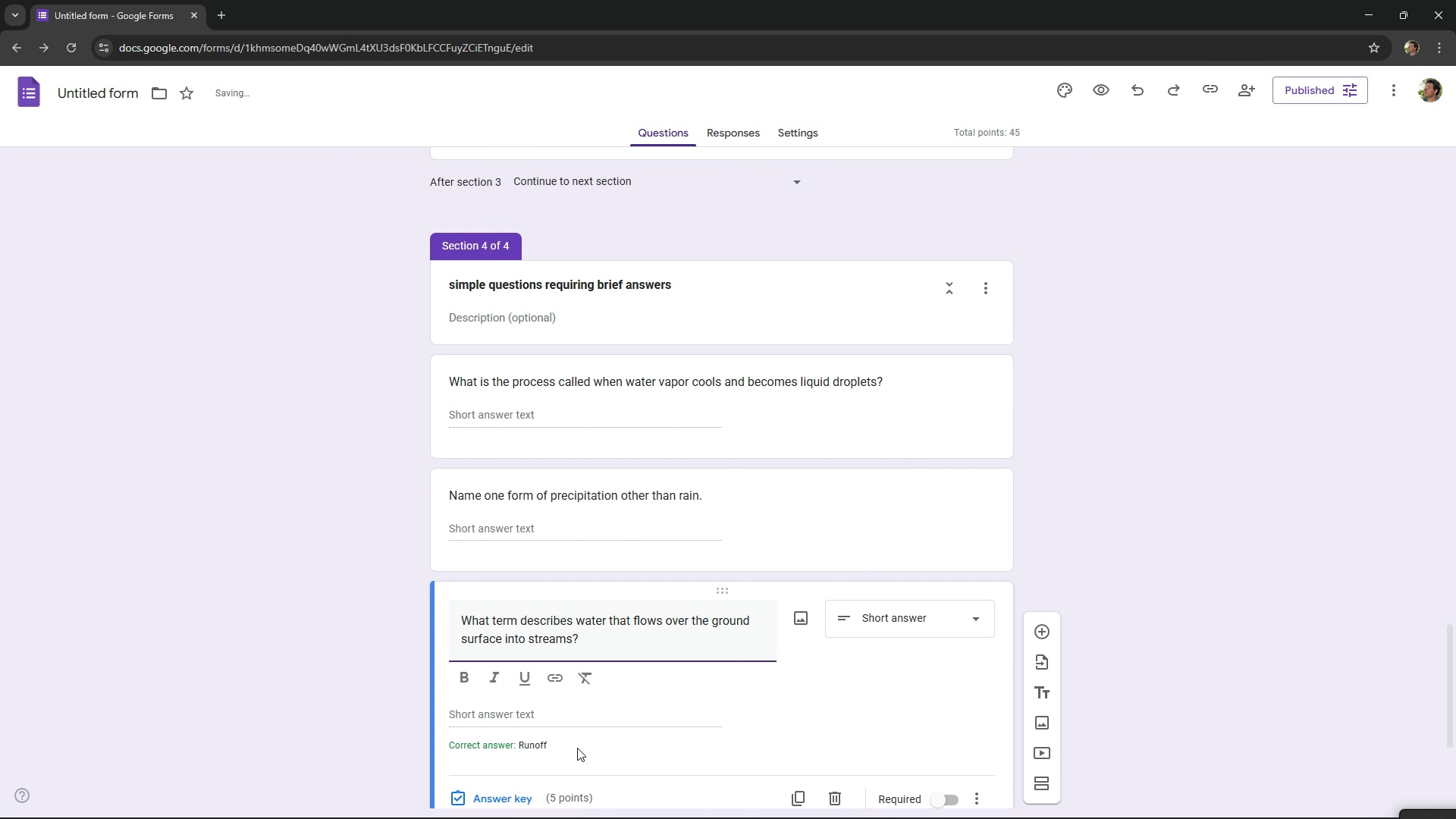 
scroll: coordinate [592, 737], scroll_direction: down, amount: 2.0
 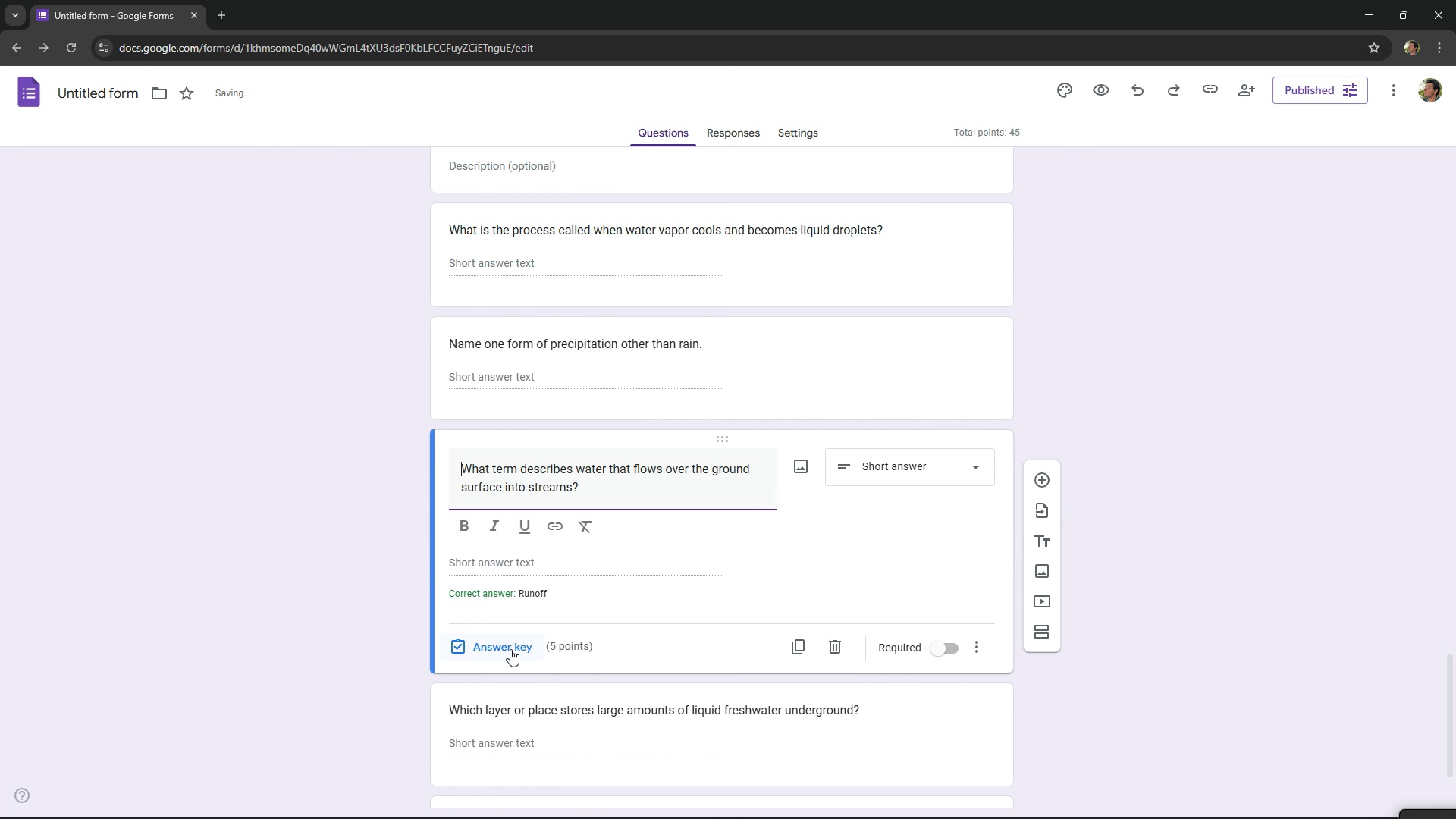 
left_click([510, 649])
 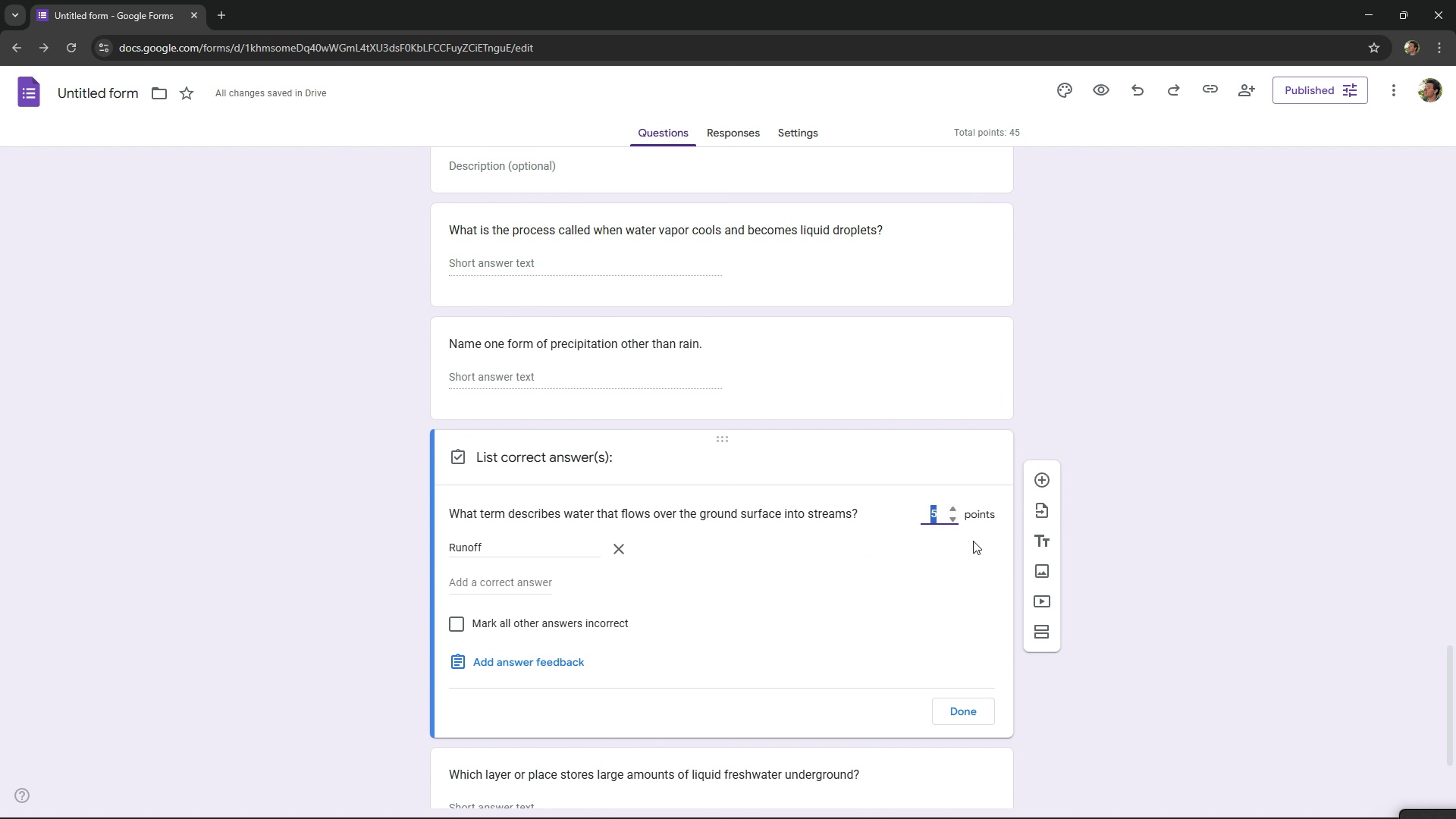 
key(2)
 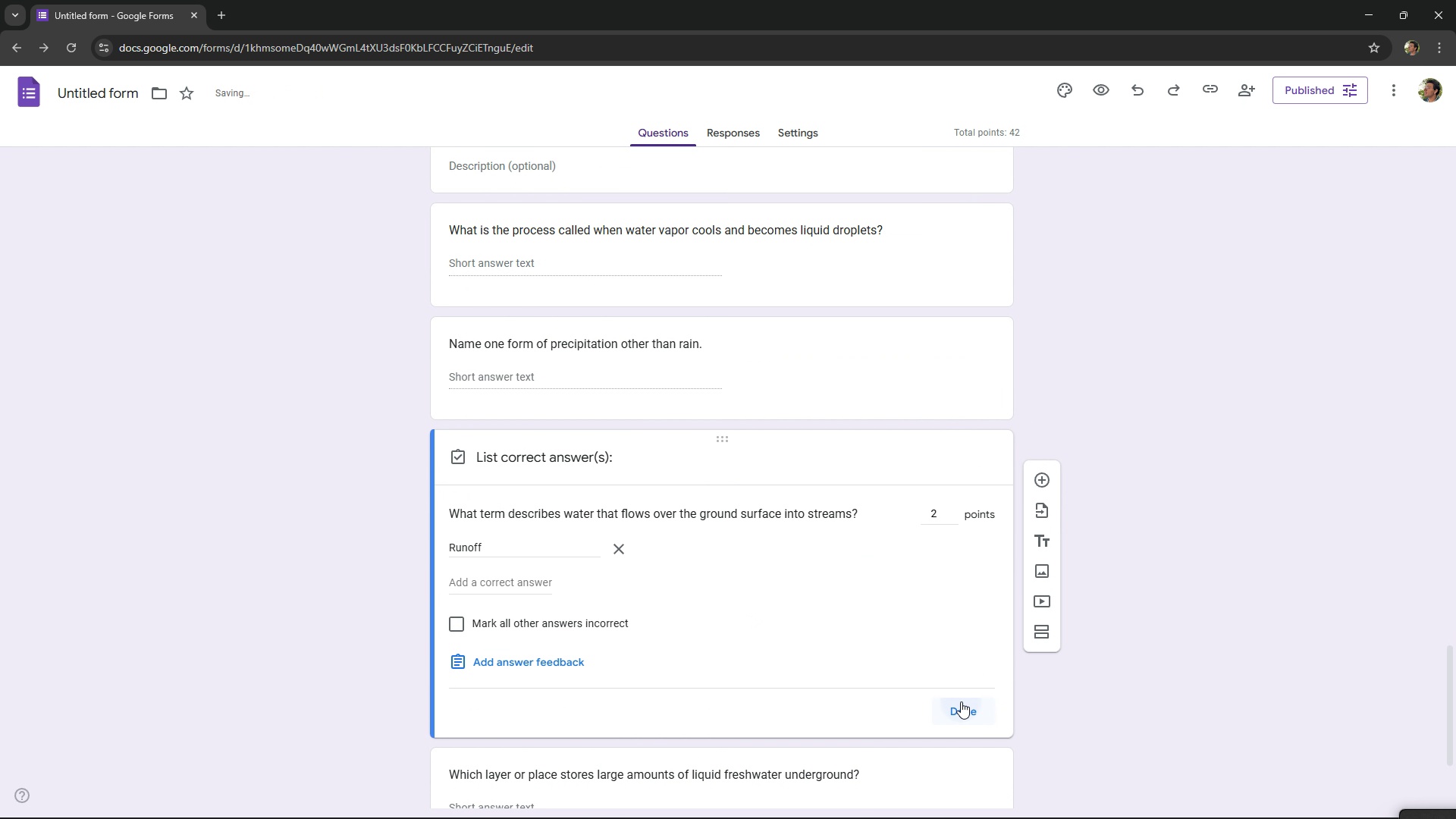 
left_click([961, 701])
 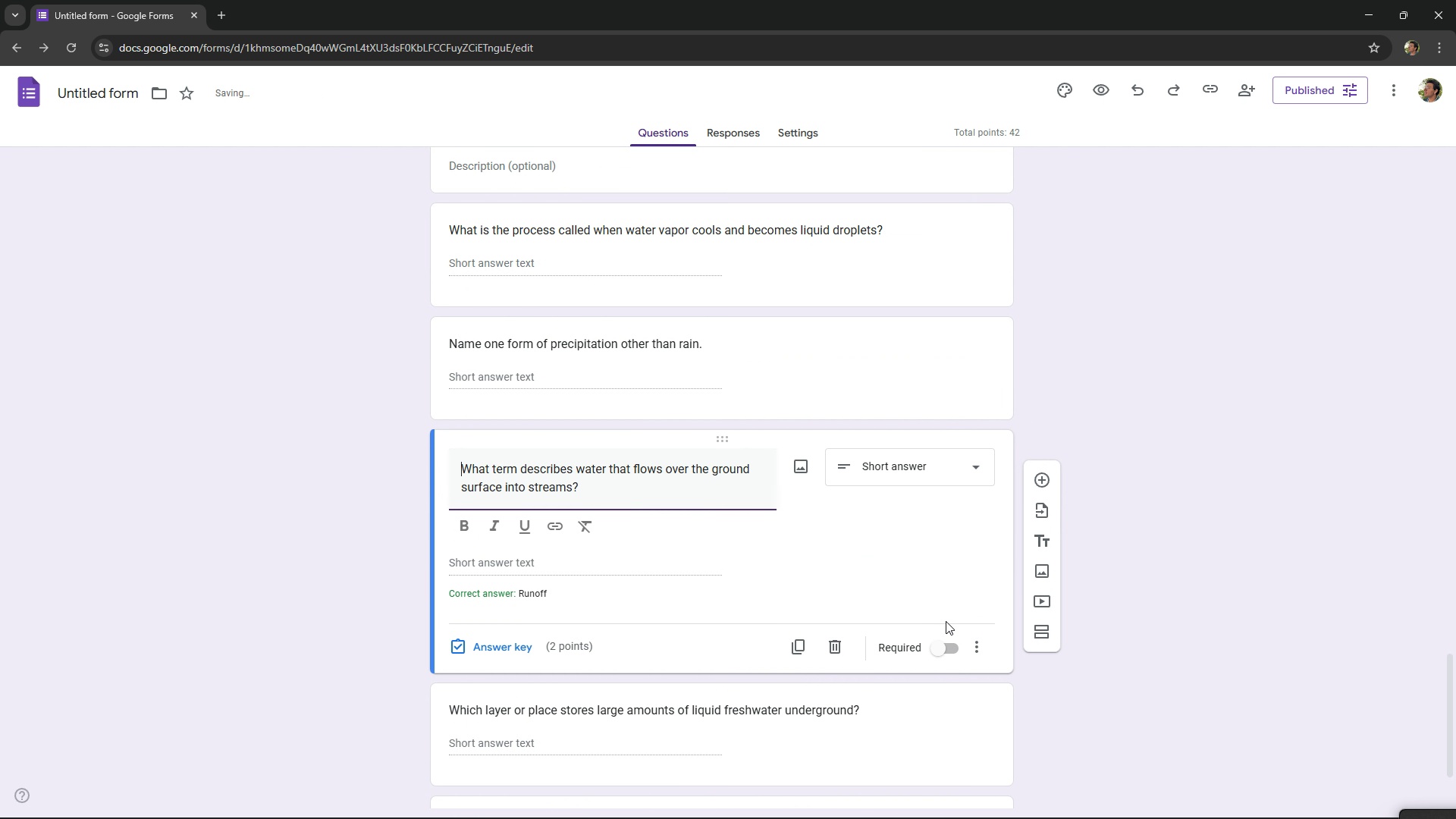 
scroll: coordinate [946, 621], scroll_direction: down, amount: 2.0
 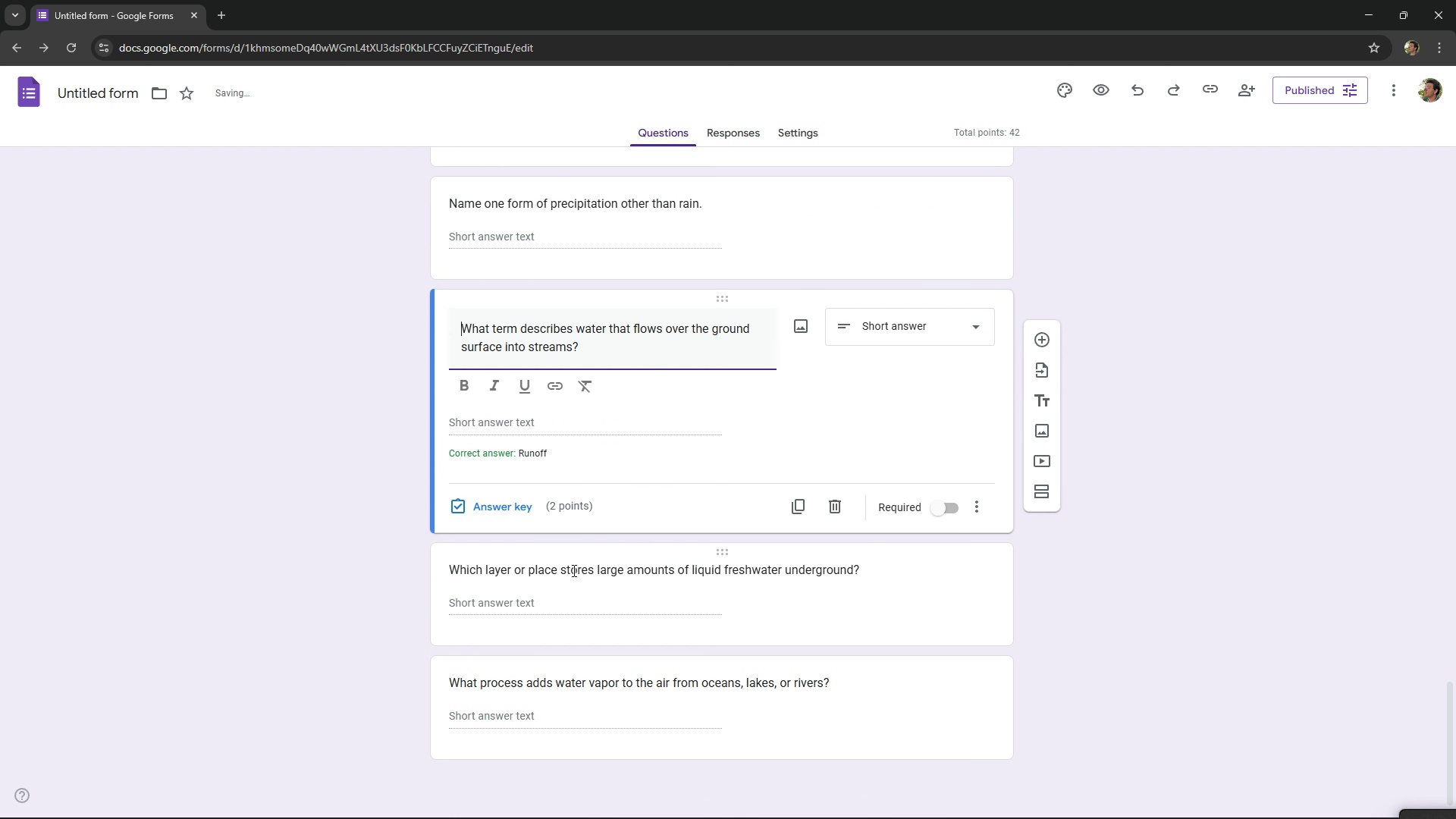 
left_click([573, 570])
 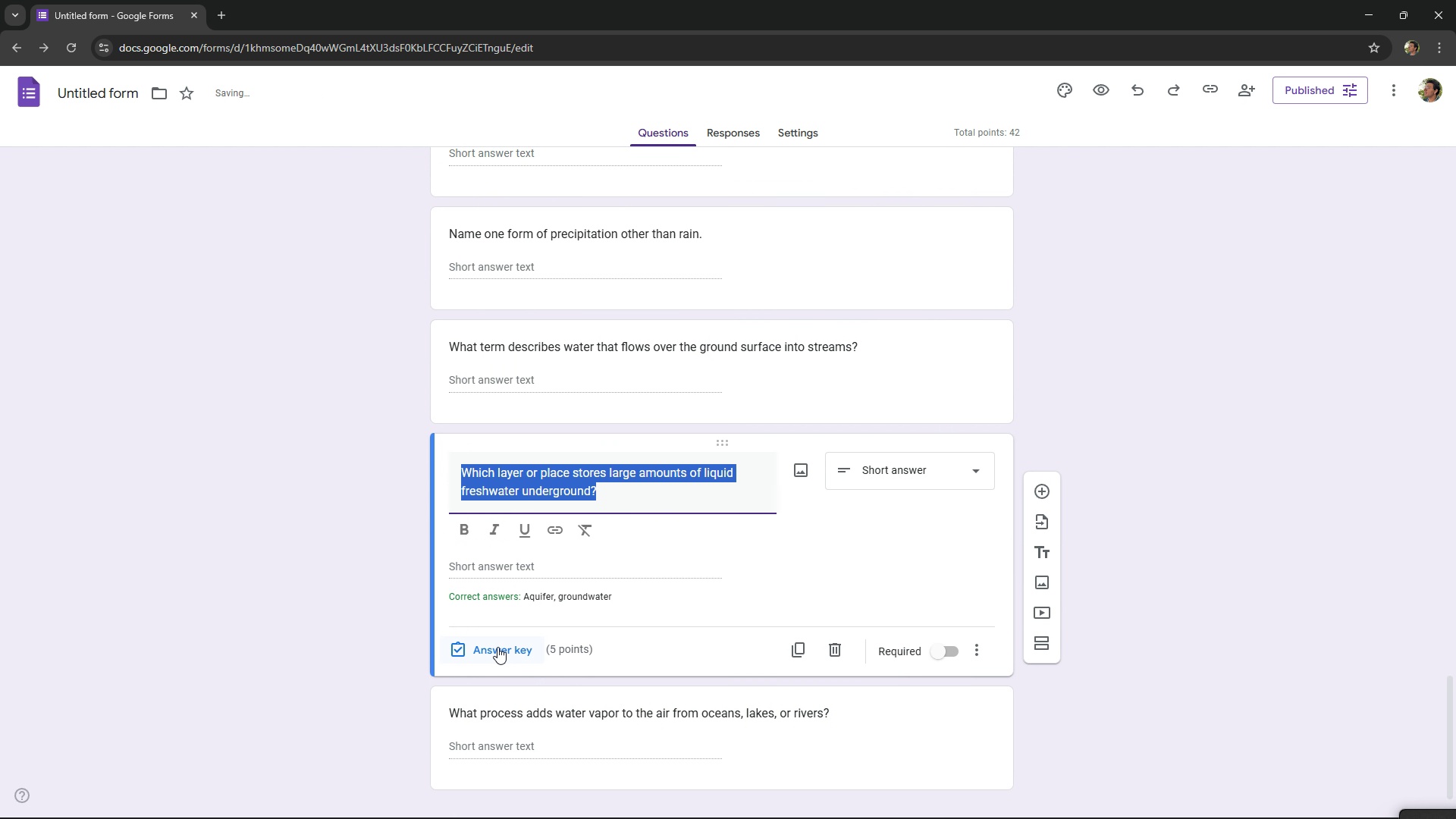 
left_click([497, 647])
 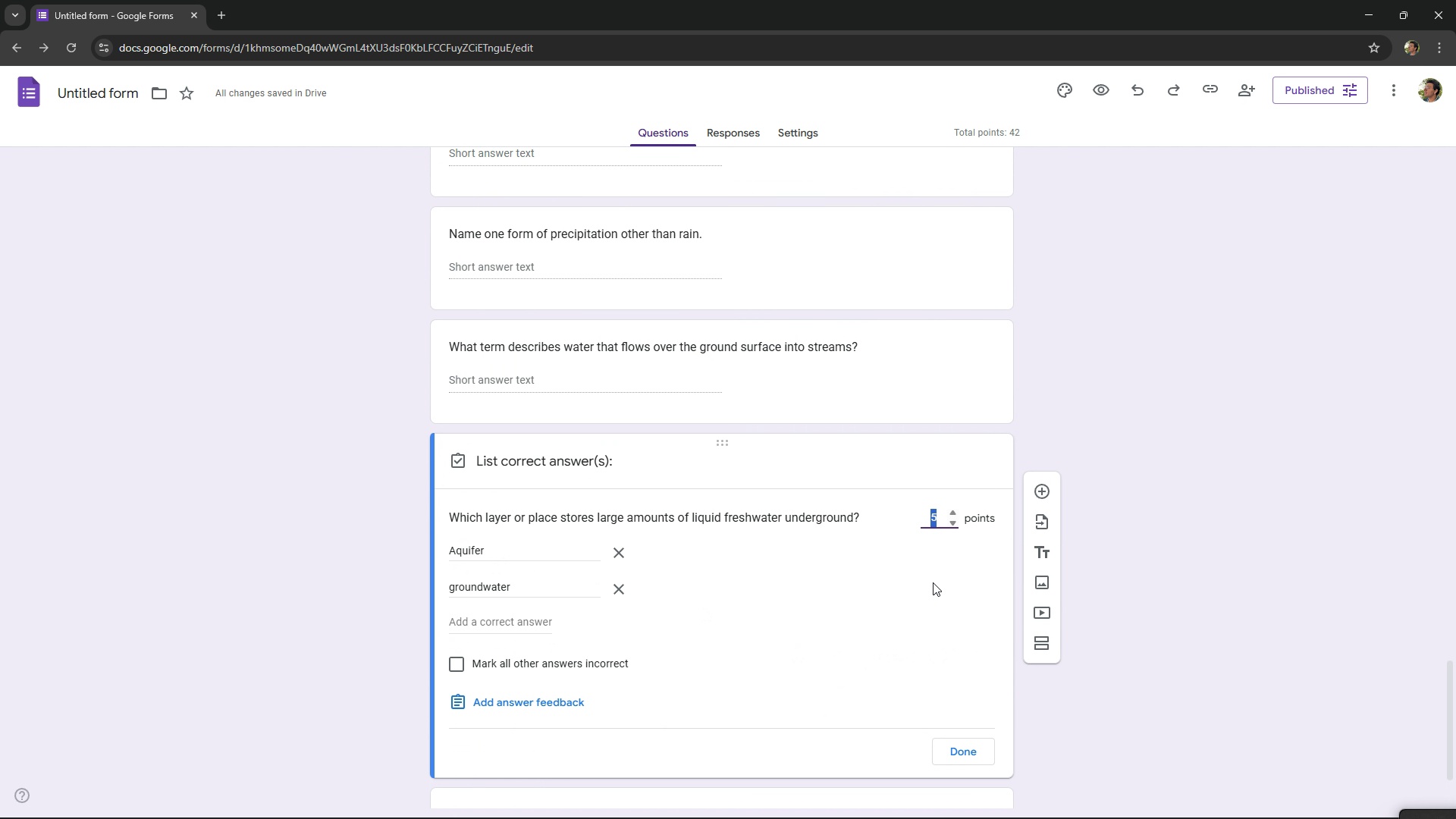 
key(2)
 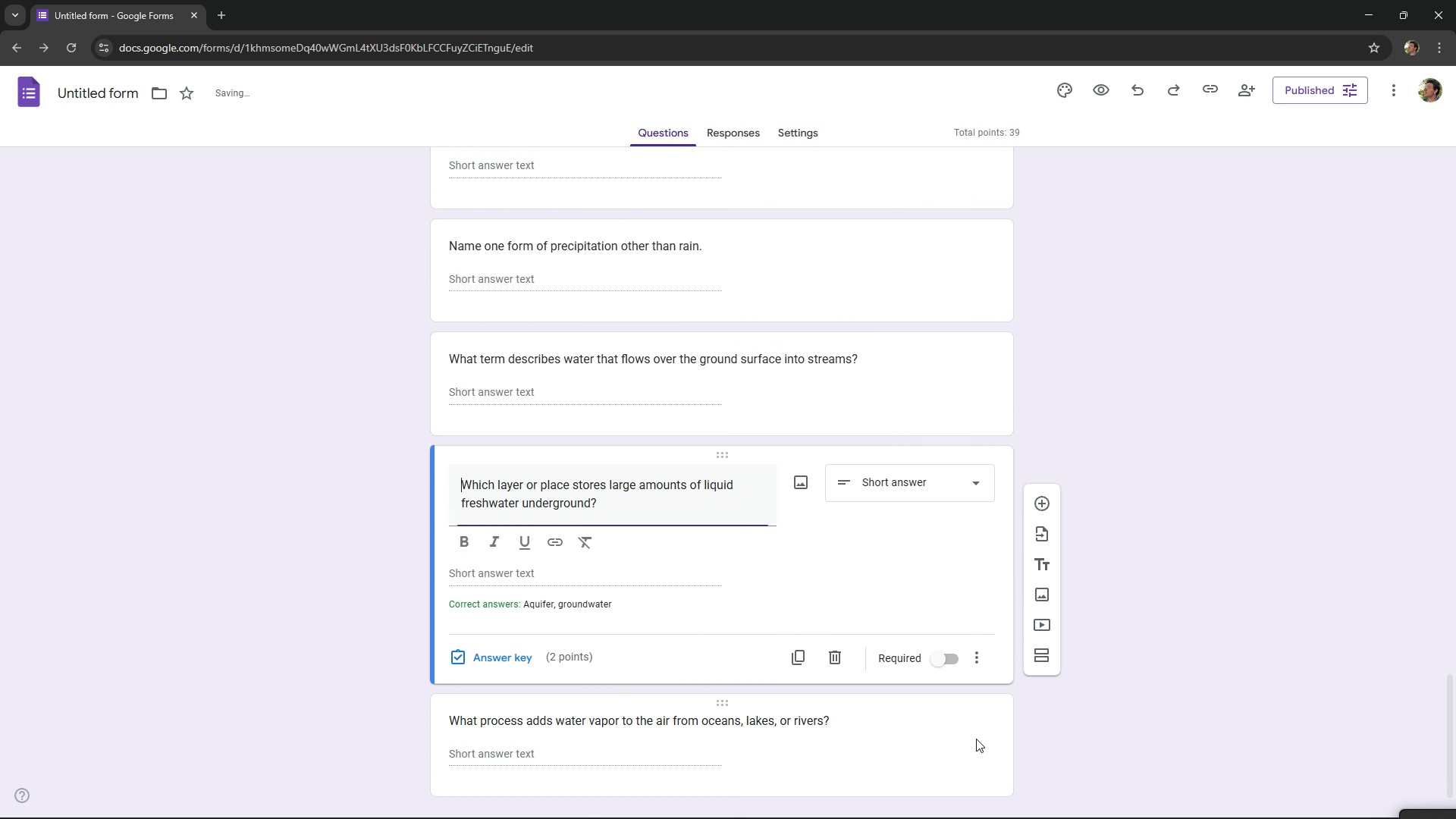 
scroll: coordinate [977, 727], scroll_direction: down, amount: 4.0
 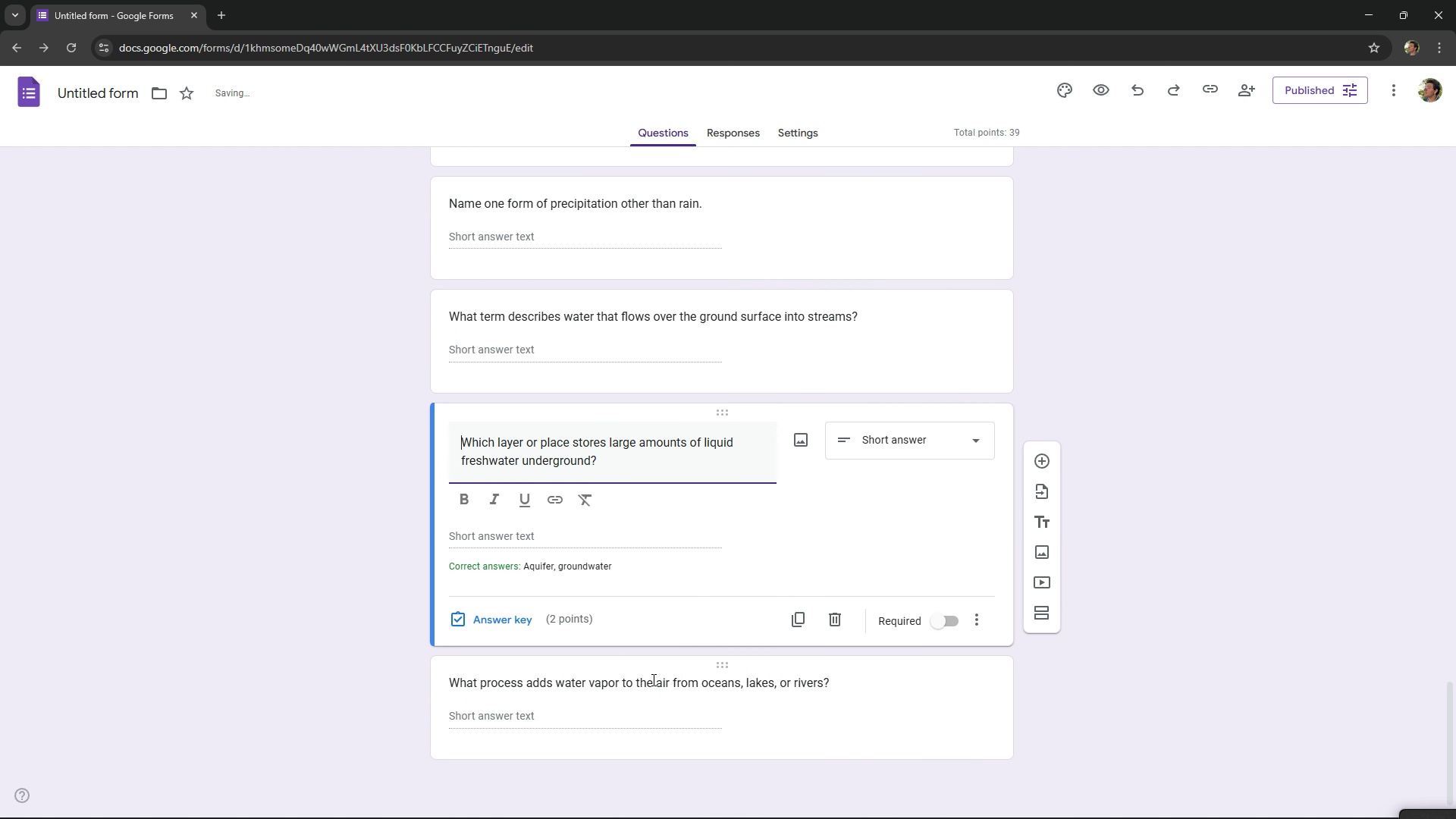 
left_click([652, 679])
 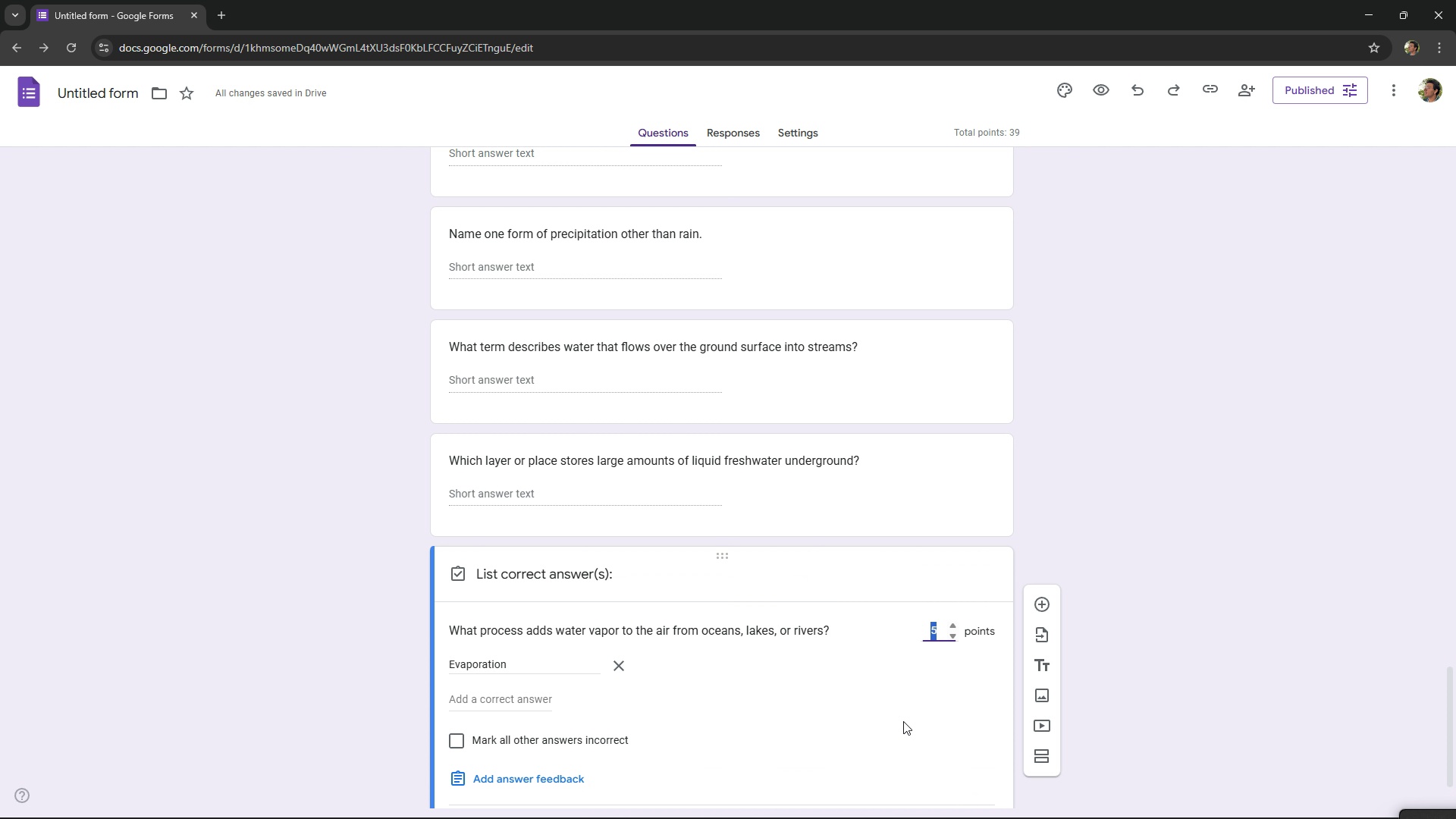 
key(2)
 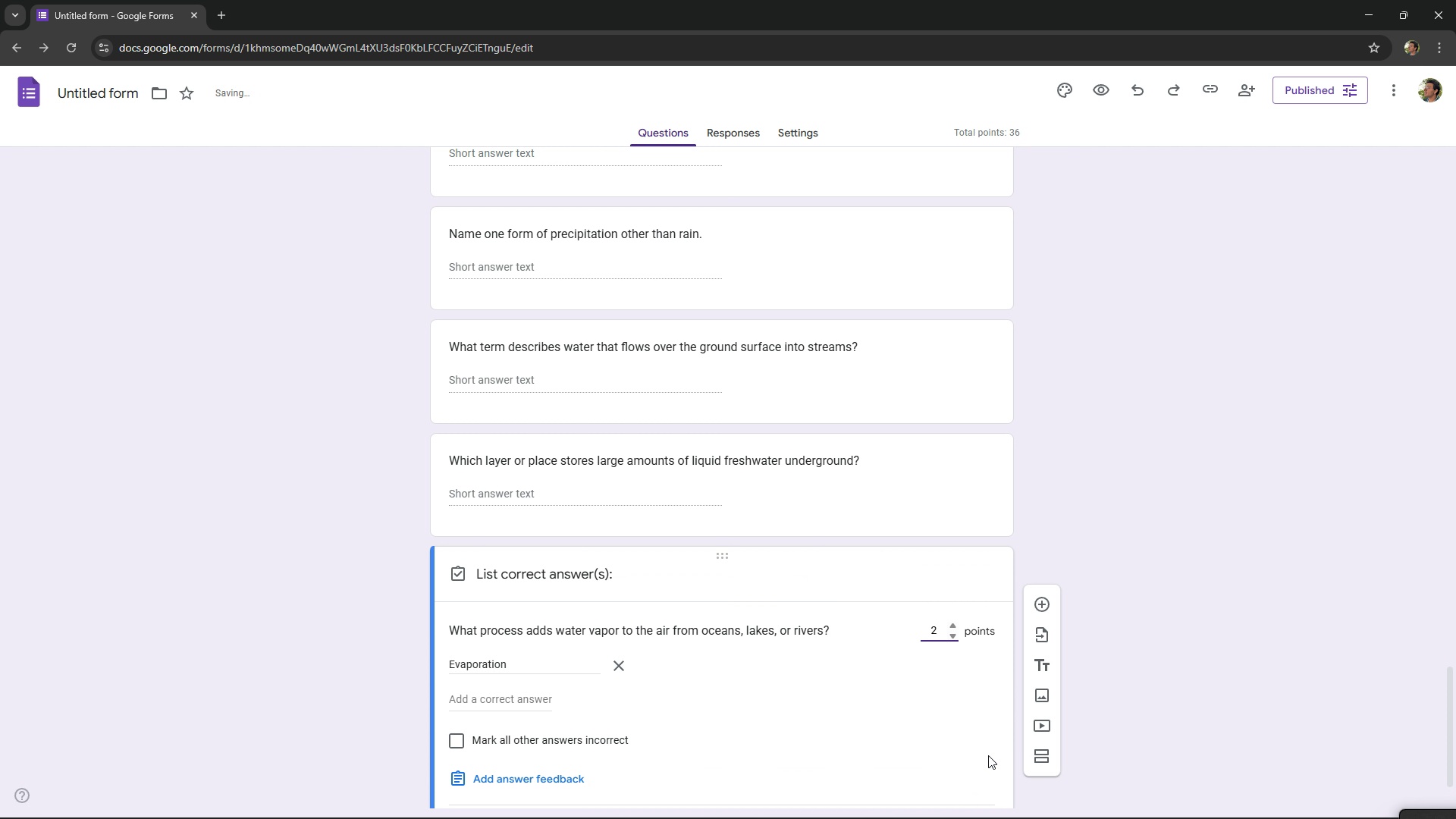 
scroll: coordinate [988, 755], scroll_direction: down, amount: 1.0
 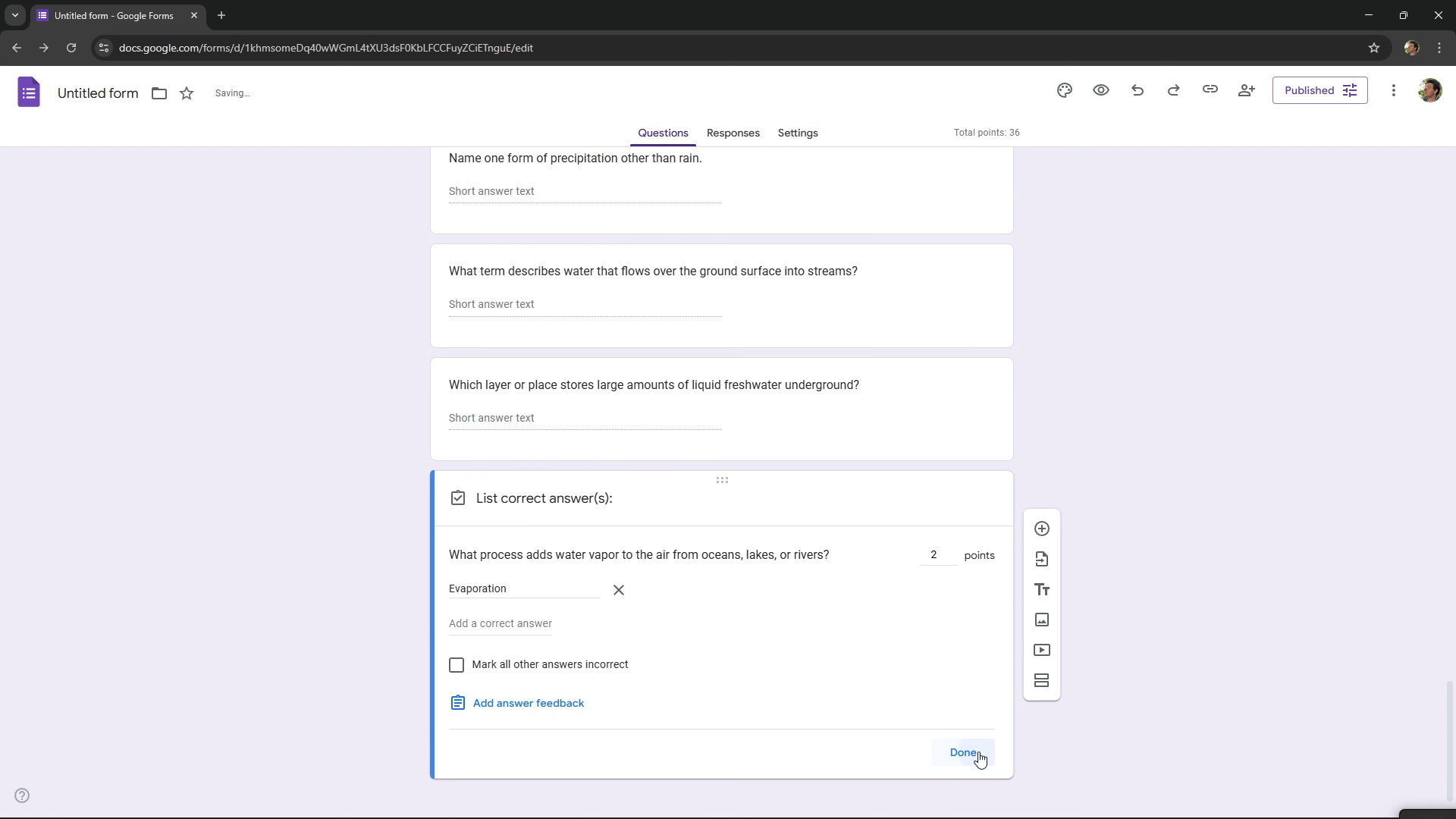 
left_click([978, 752])
 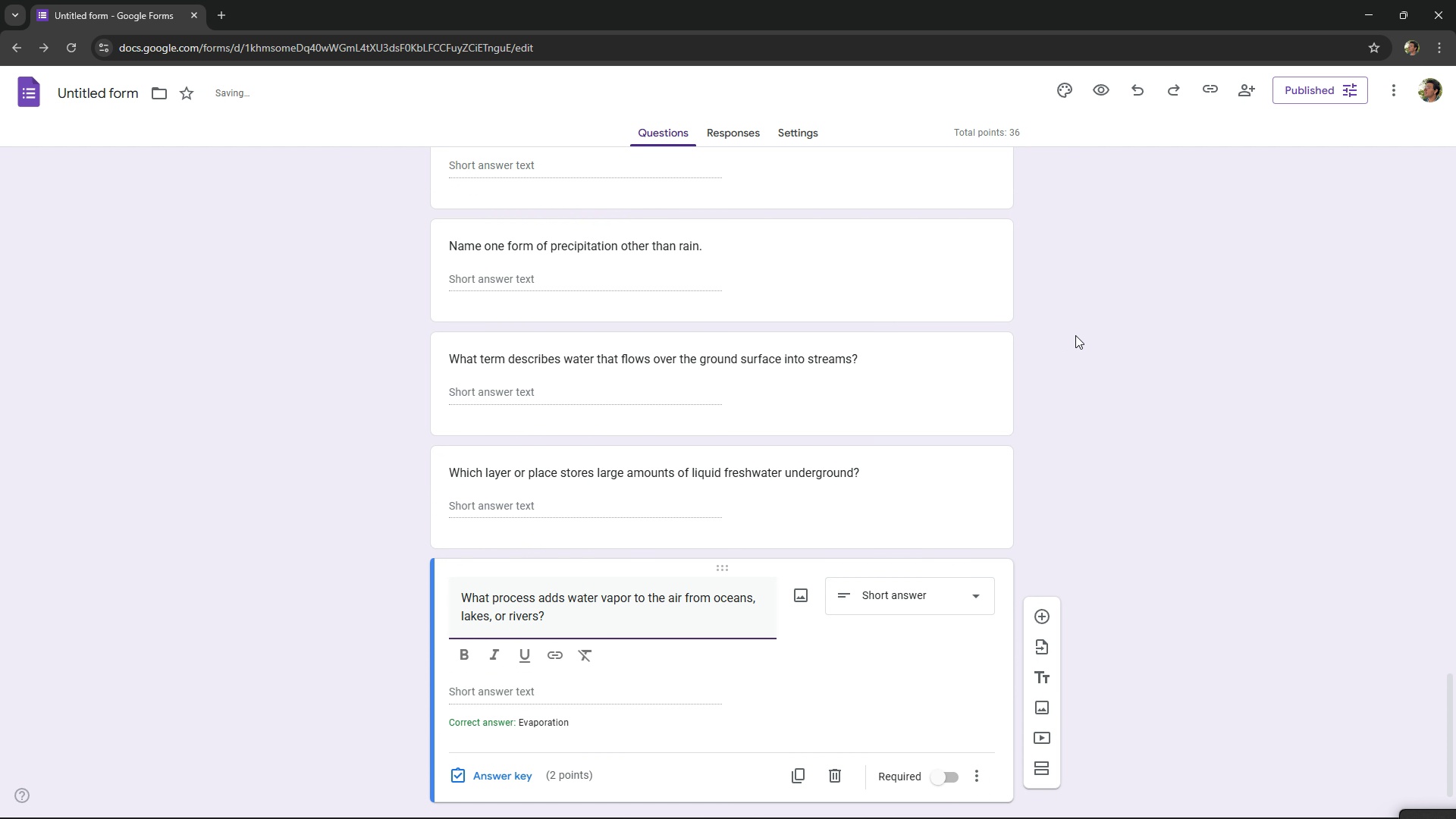 
left_click([1143, 318])
 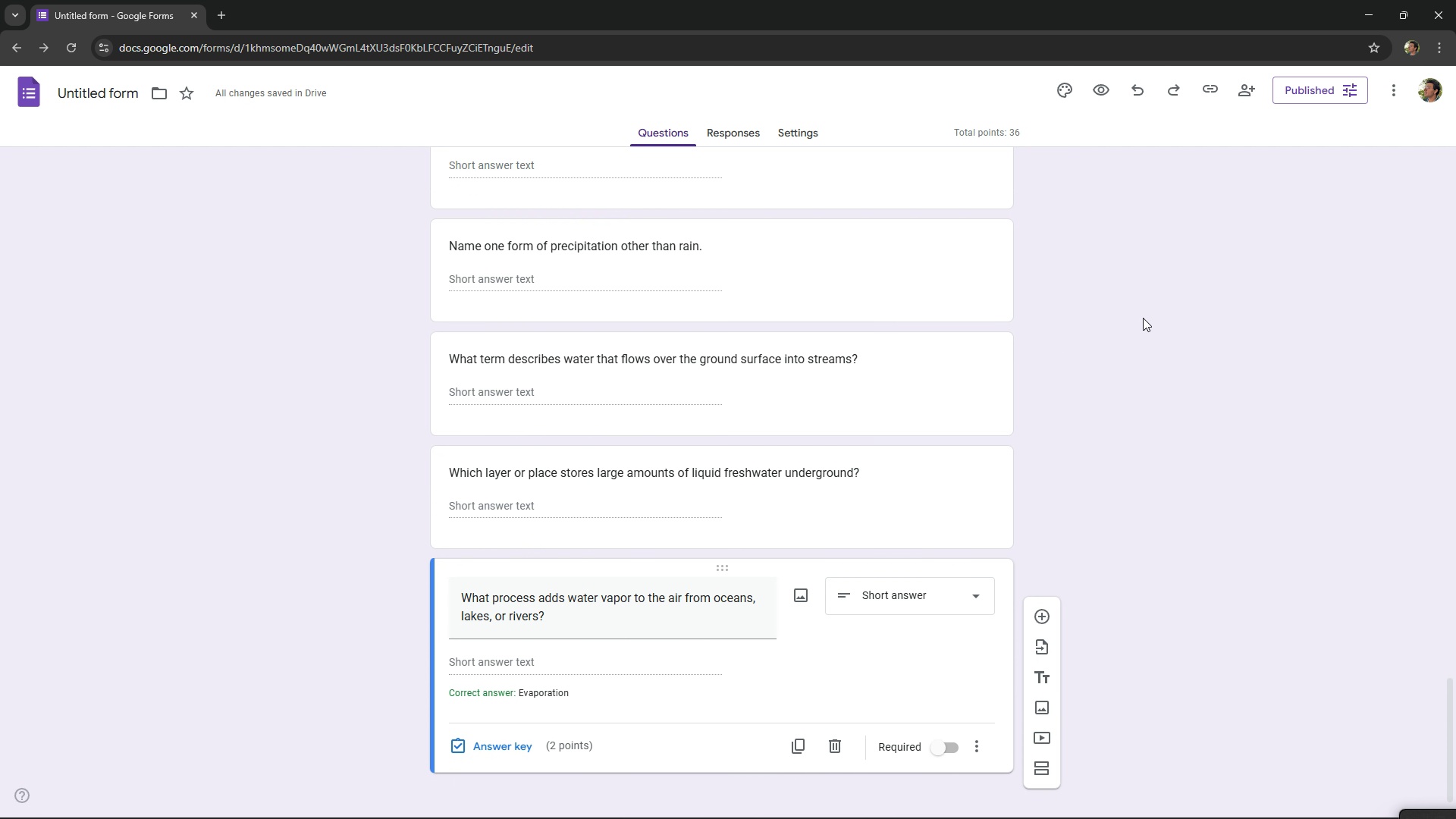 
scroll: coordinate [1143, 318], scroll_direction: down, amount: 5.0
 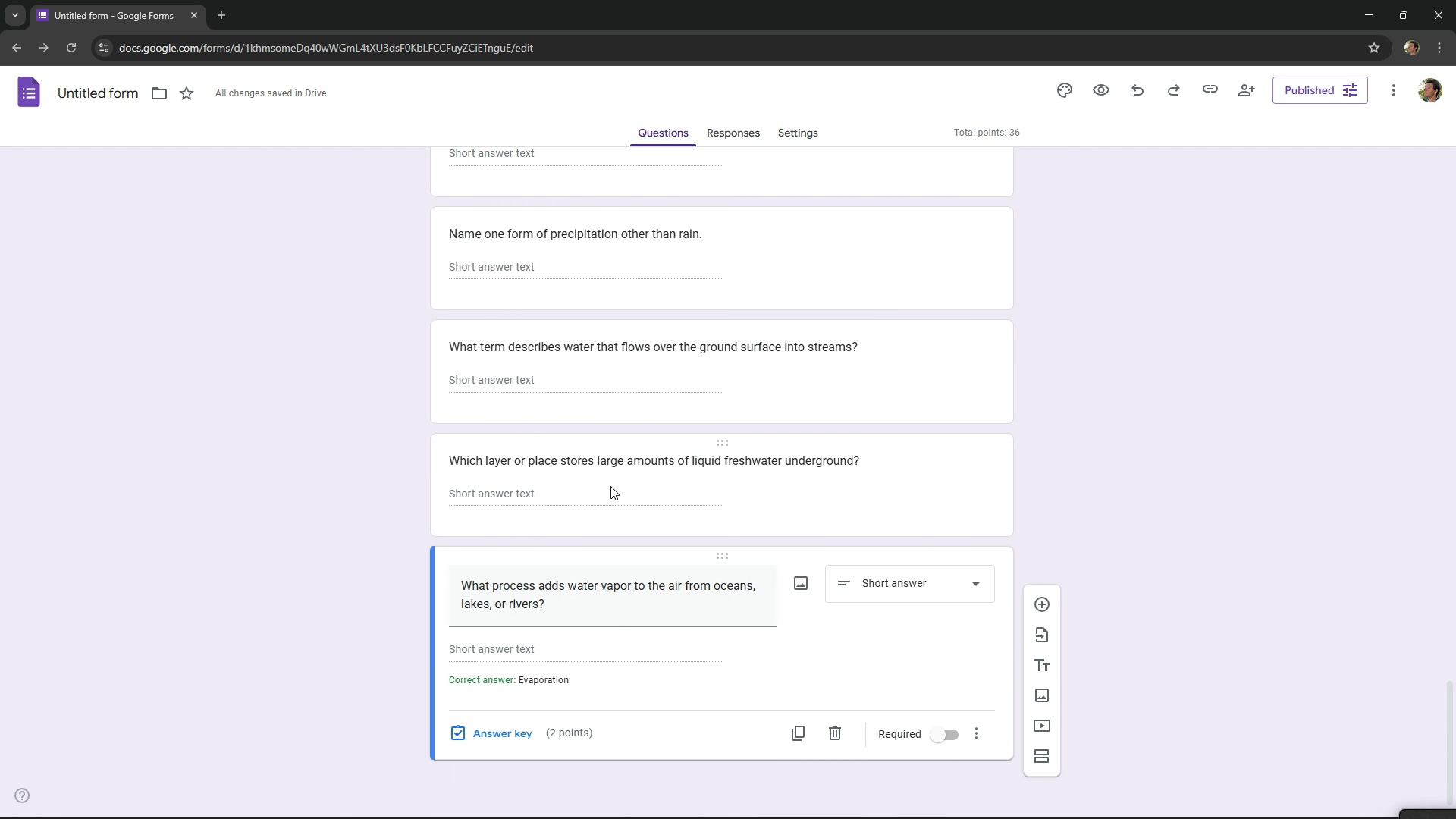 
scroll: coordinate [571, 368], scroll_direction: up, amount: 11.0
 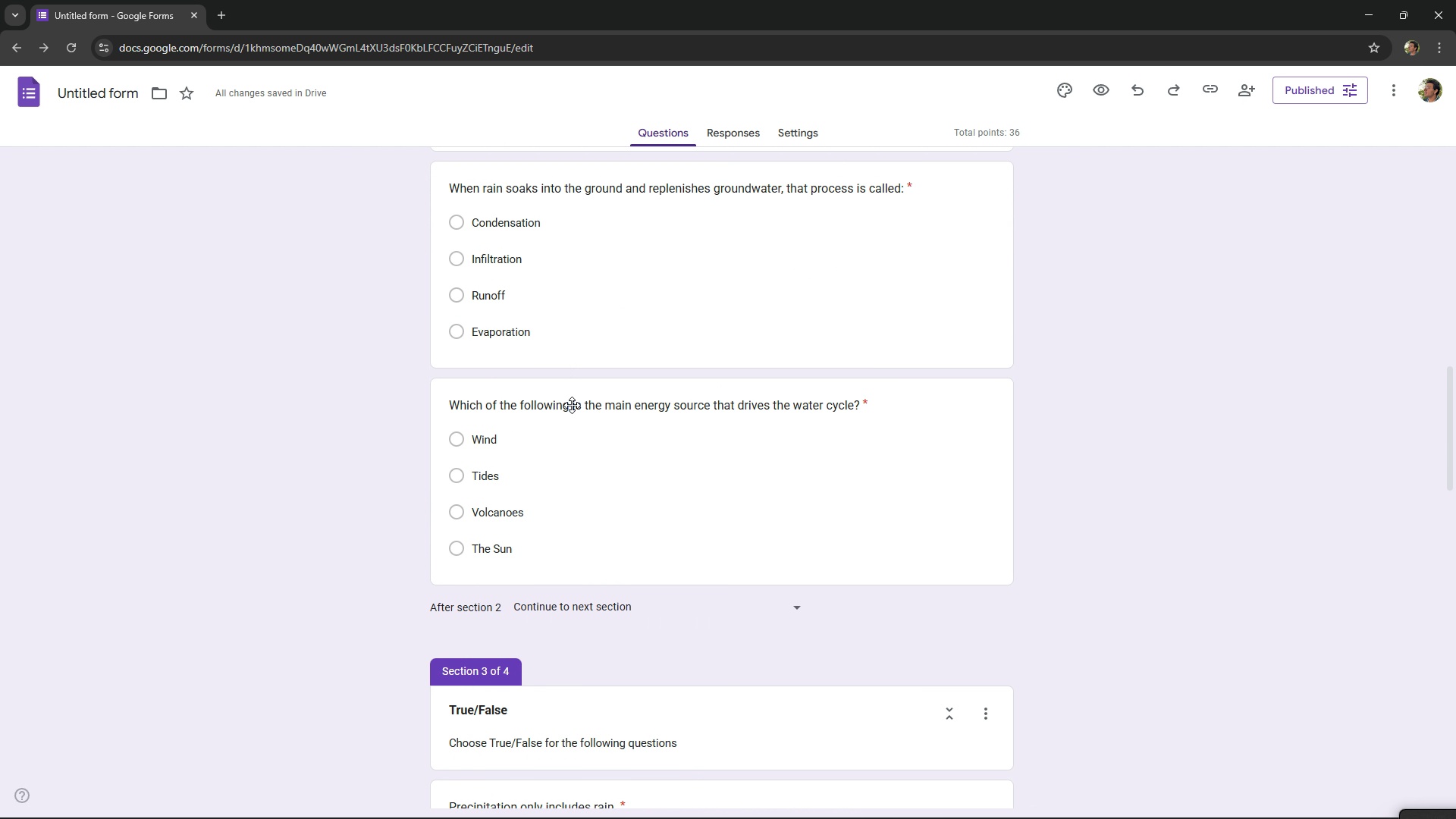 
left_click([594, 442])
 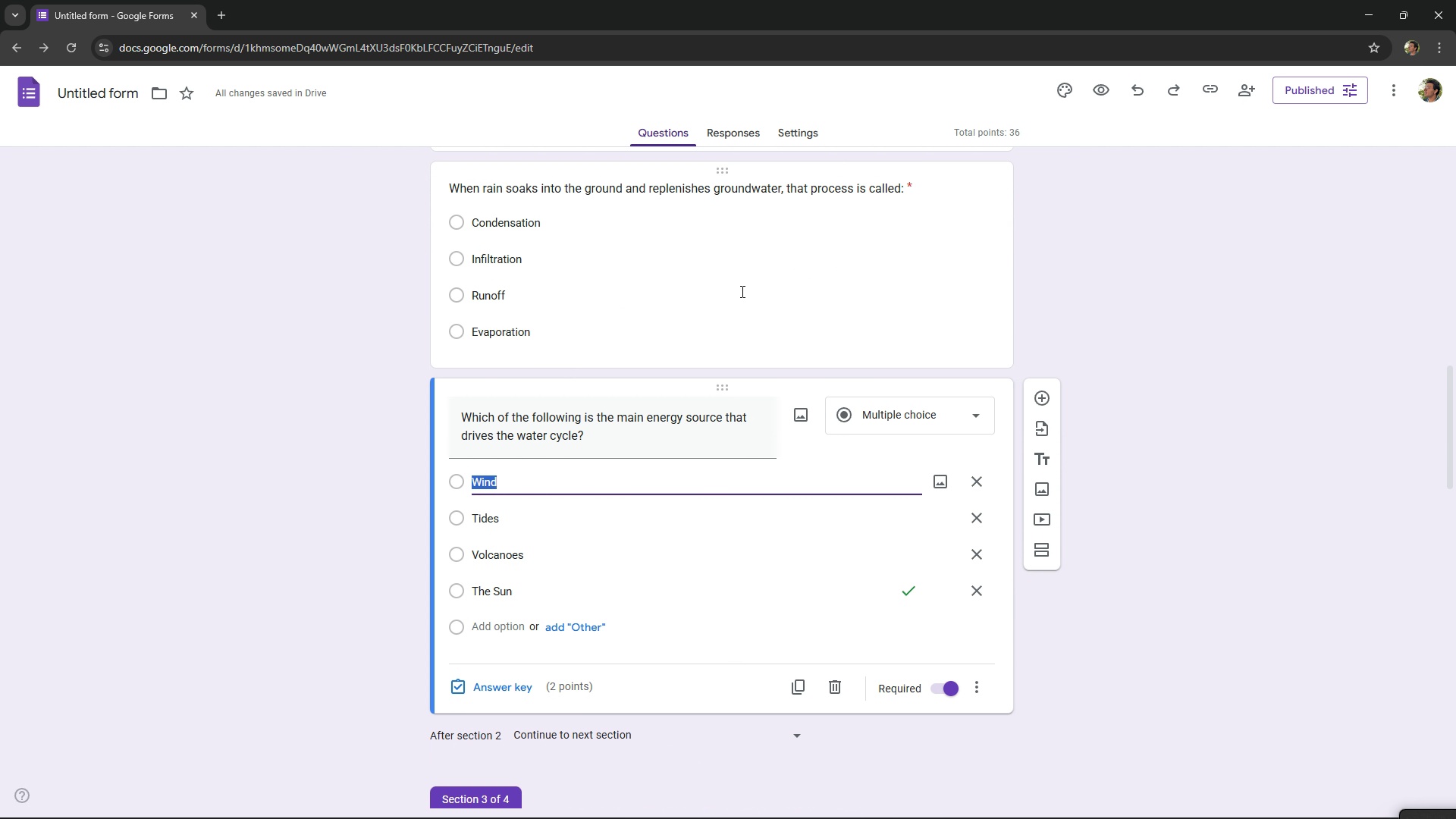 
left_click([741, 291])
 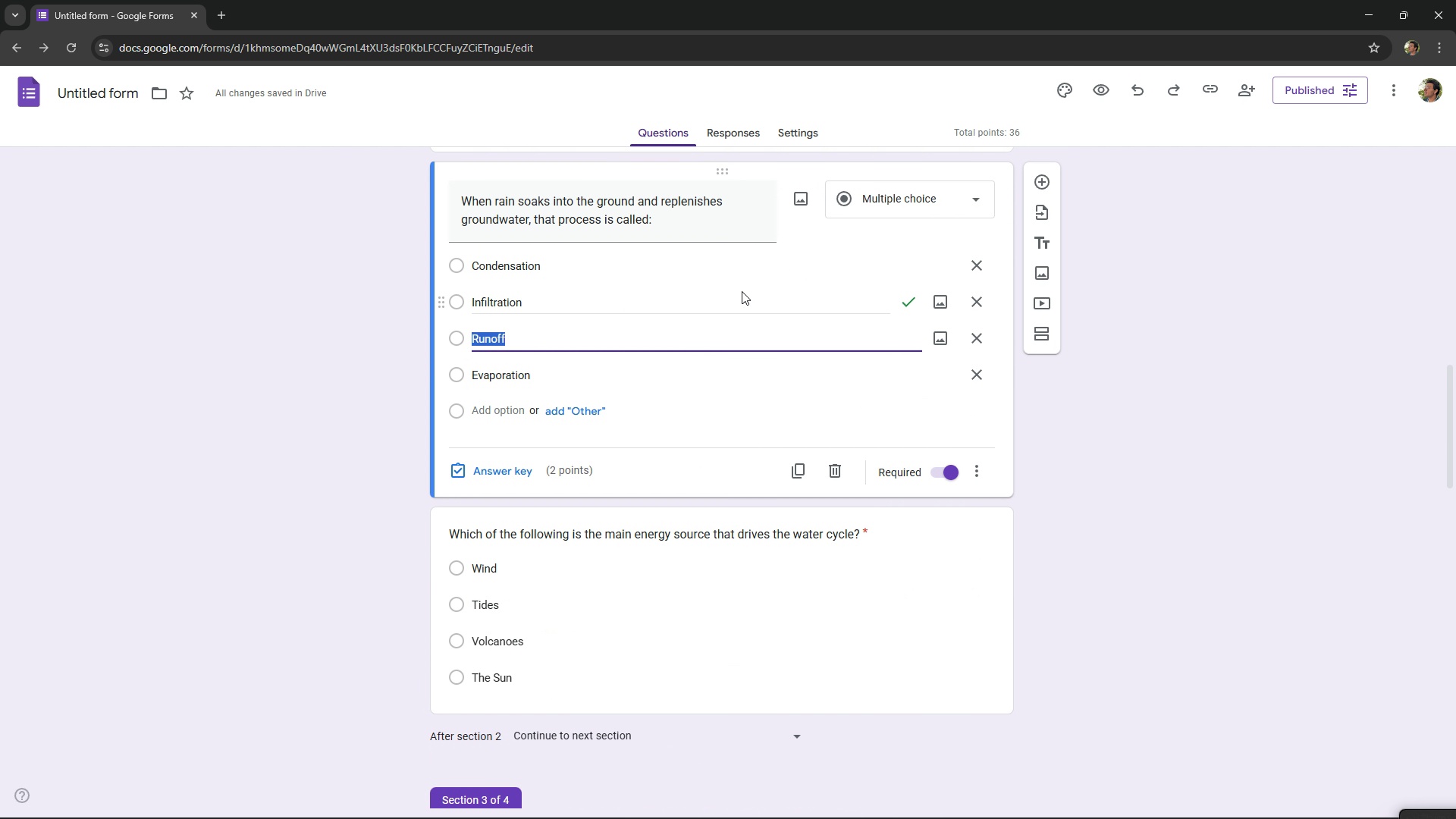 
scroll: coordinate [742, 291], scroll_direction: up, amount: 4.0
 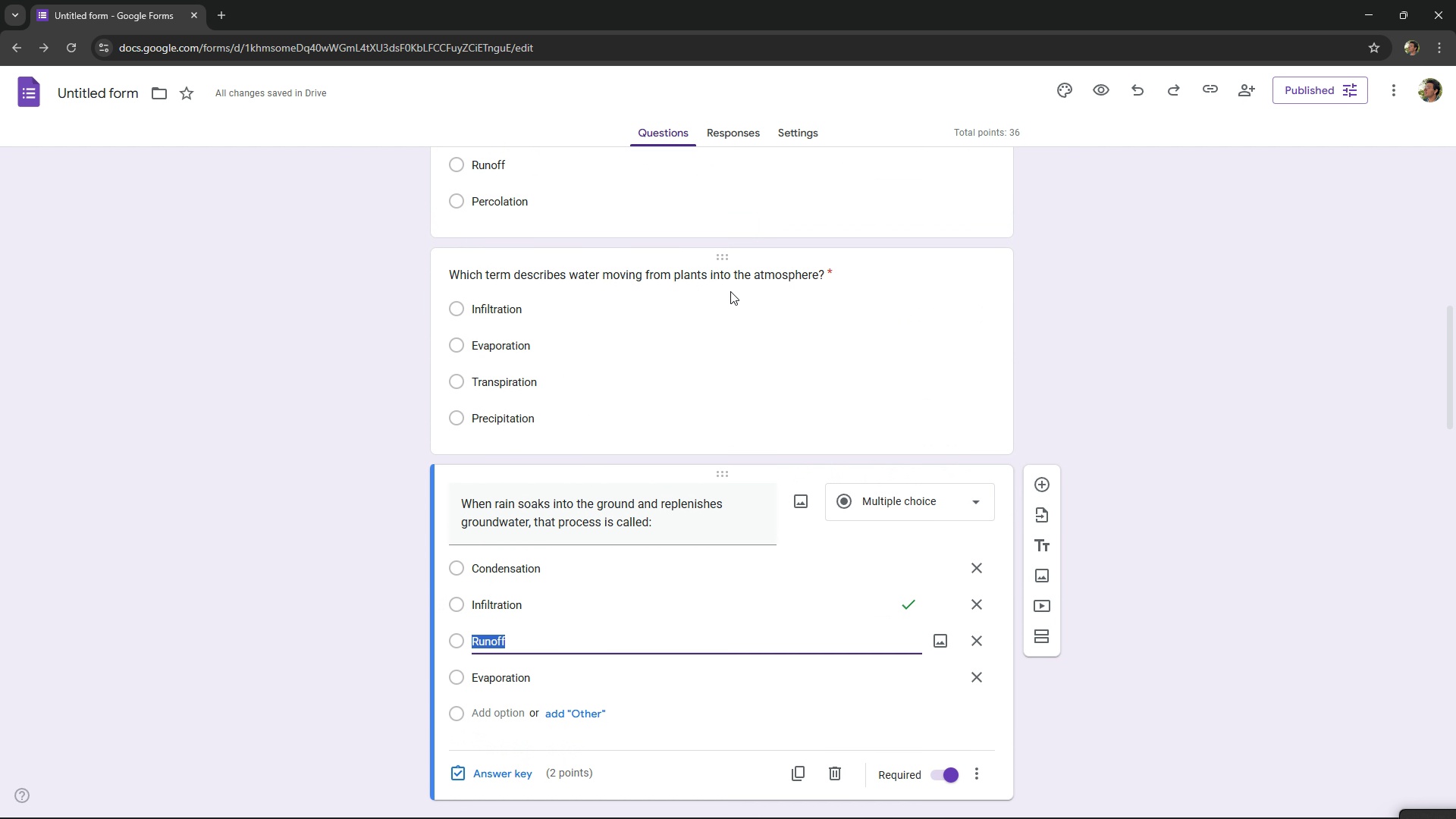 
left_click([730, 291])
 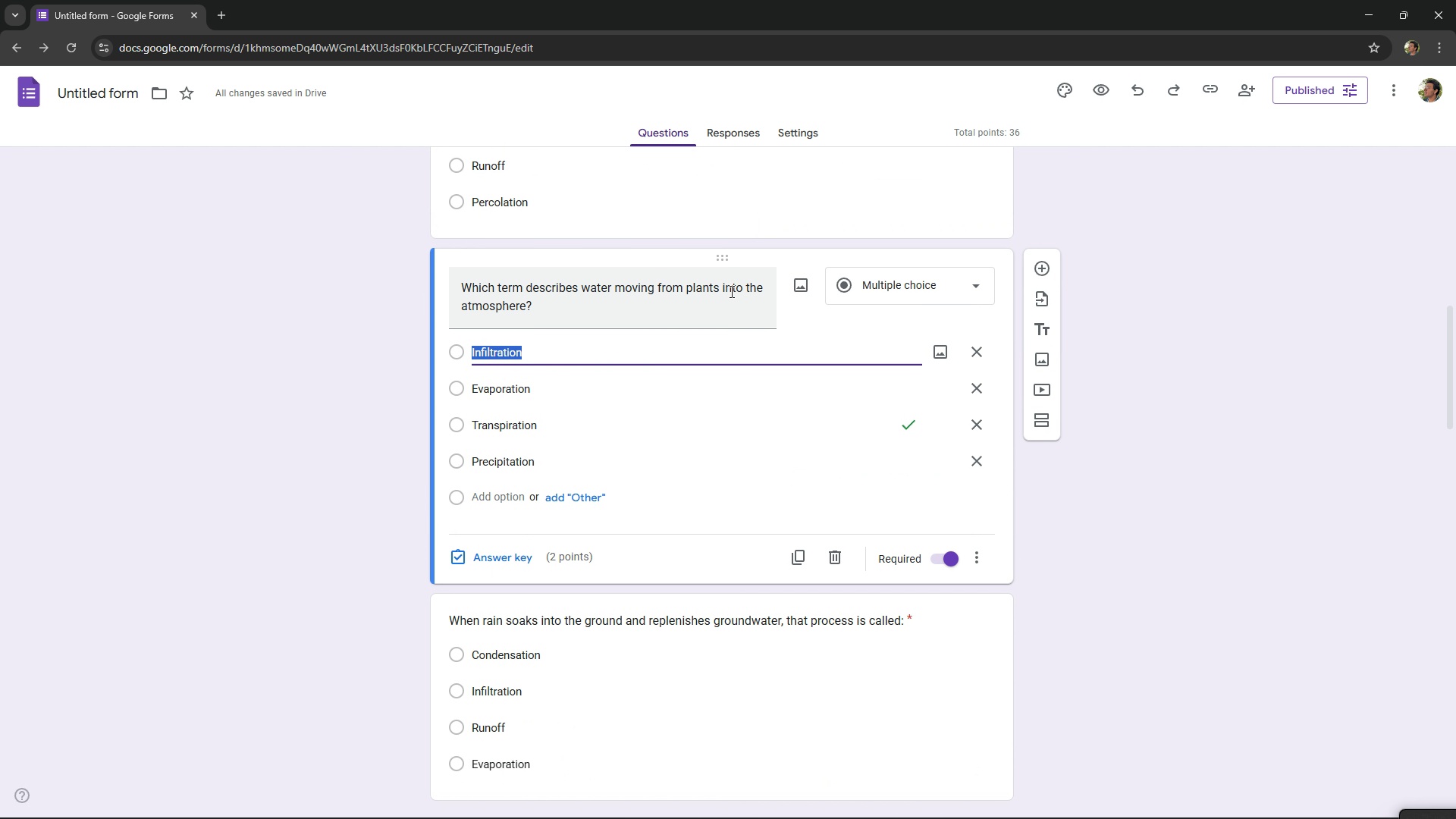 
scroll: coordinate [730, 291], scroll_direction: up, amount: 2.0
 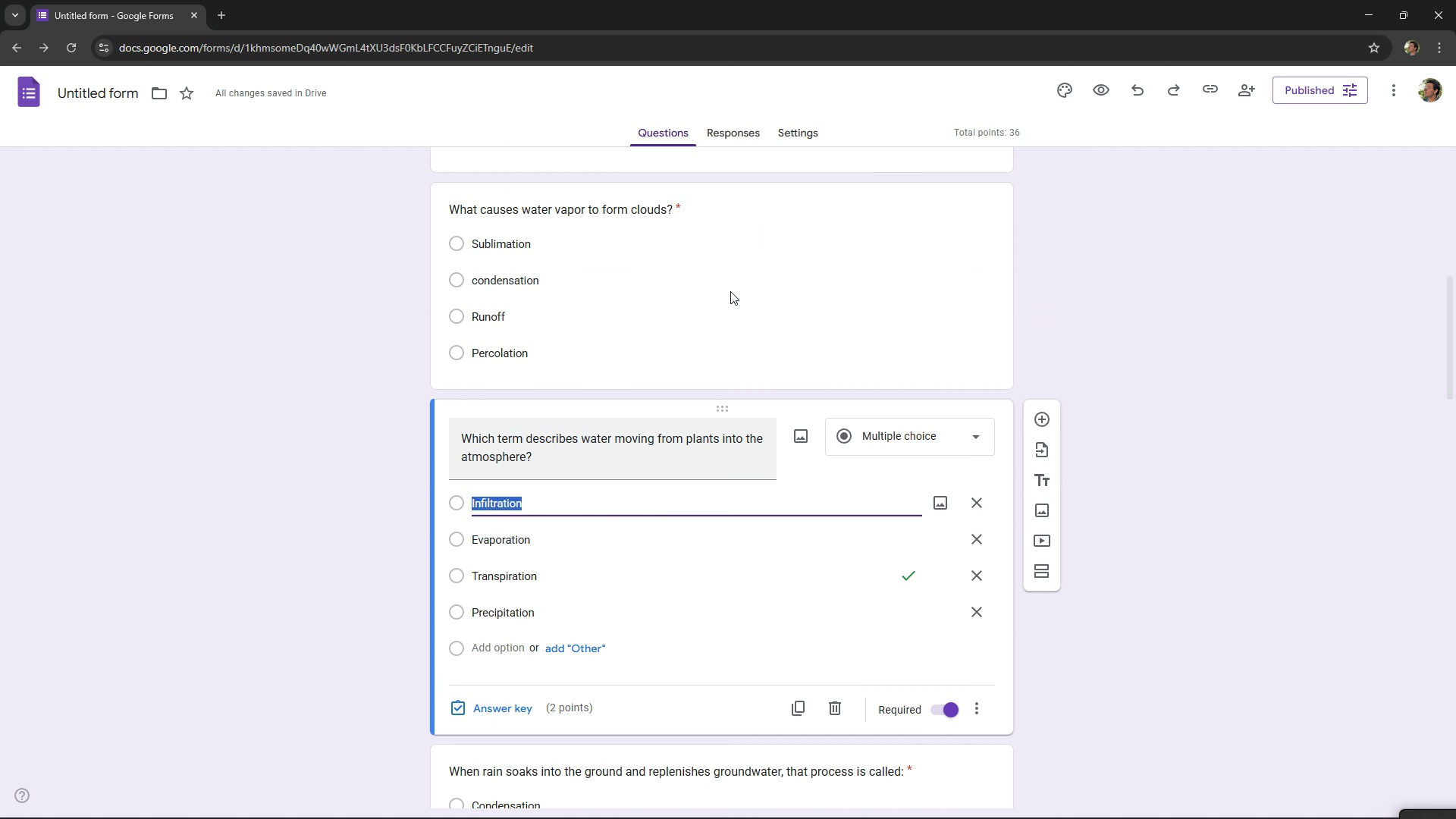 
left_click([730, 291])
 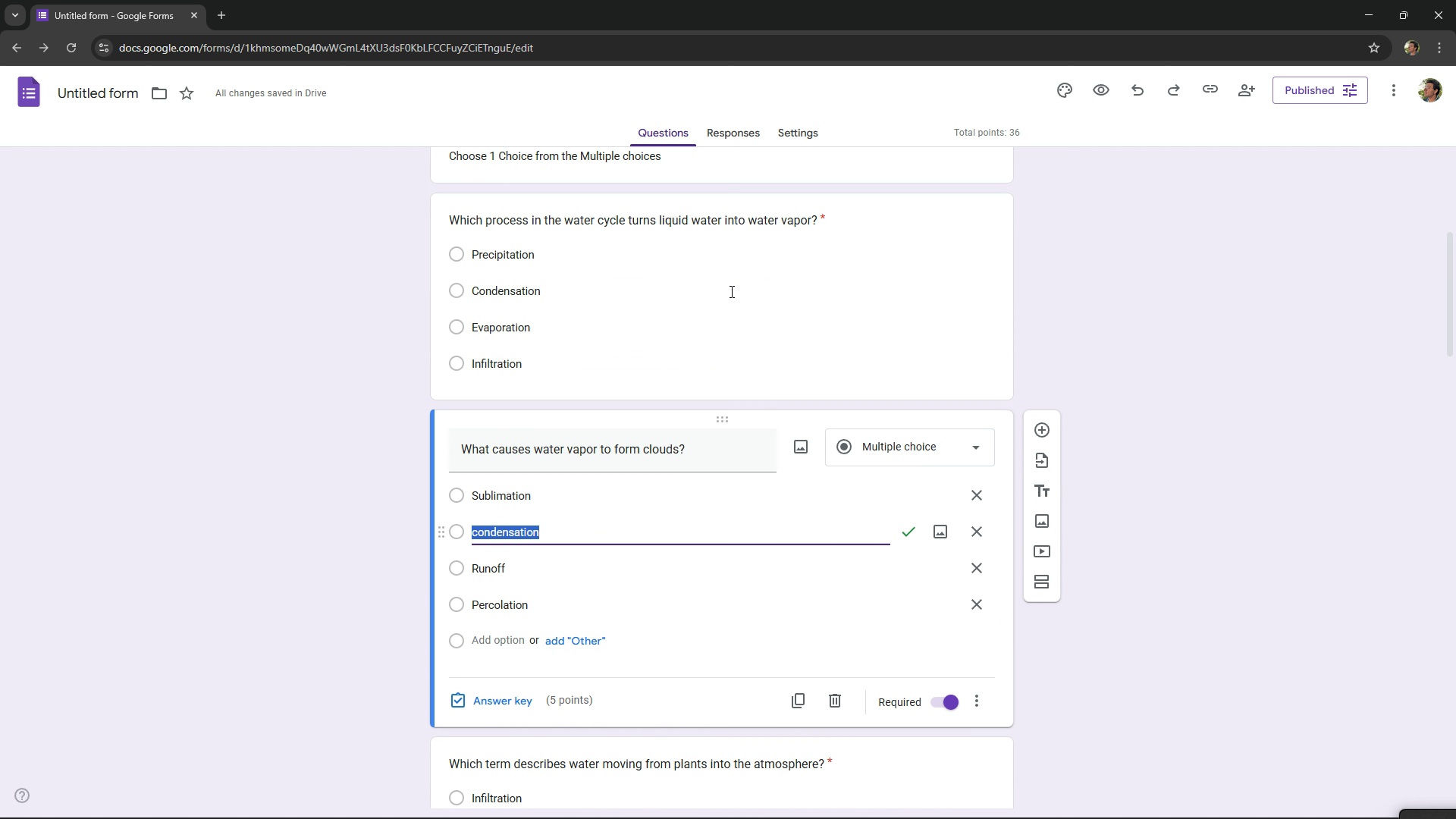 
left_click([730, 291])
 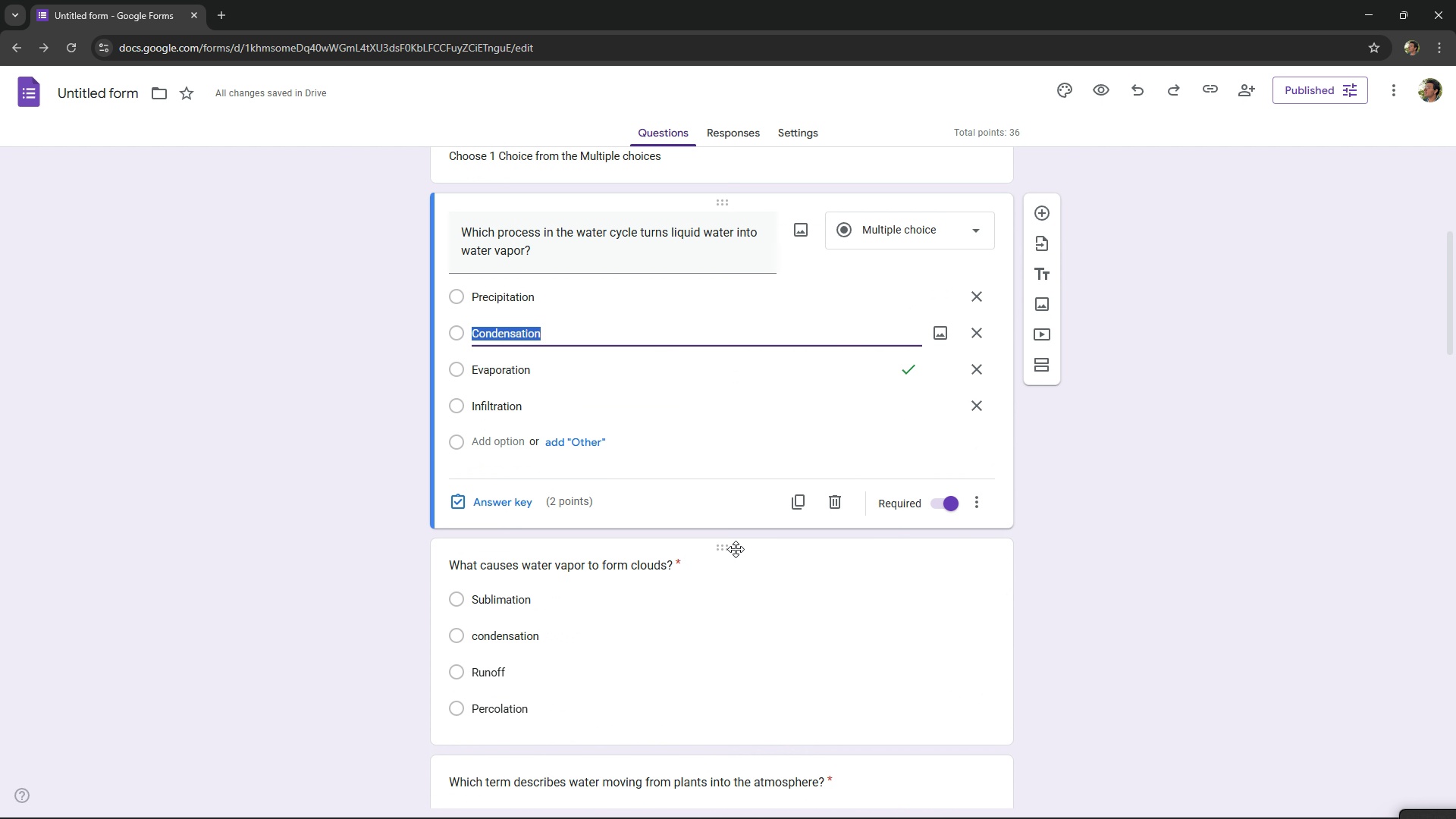 
left_click([736, 549])
 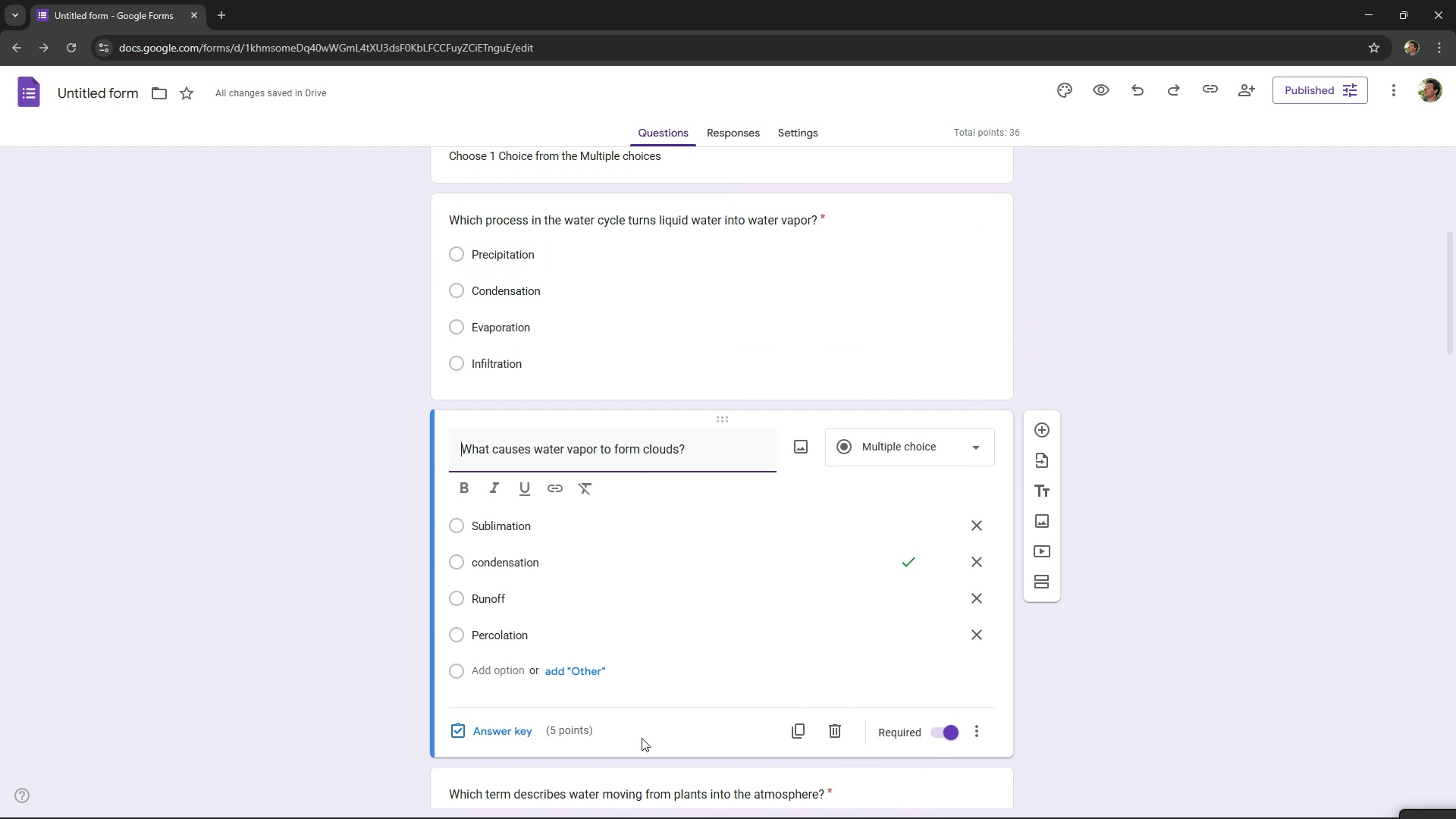 
left_click([519, 732])
 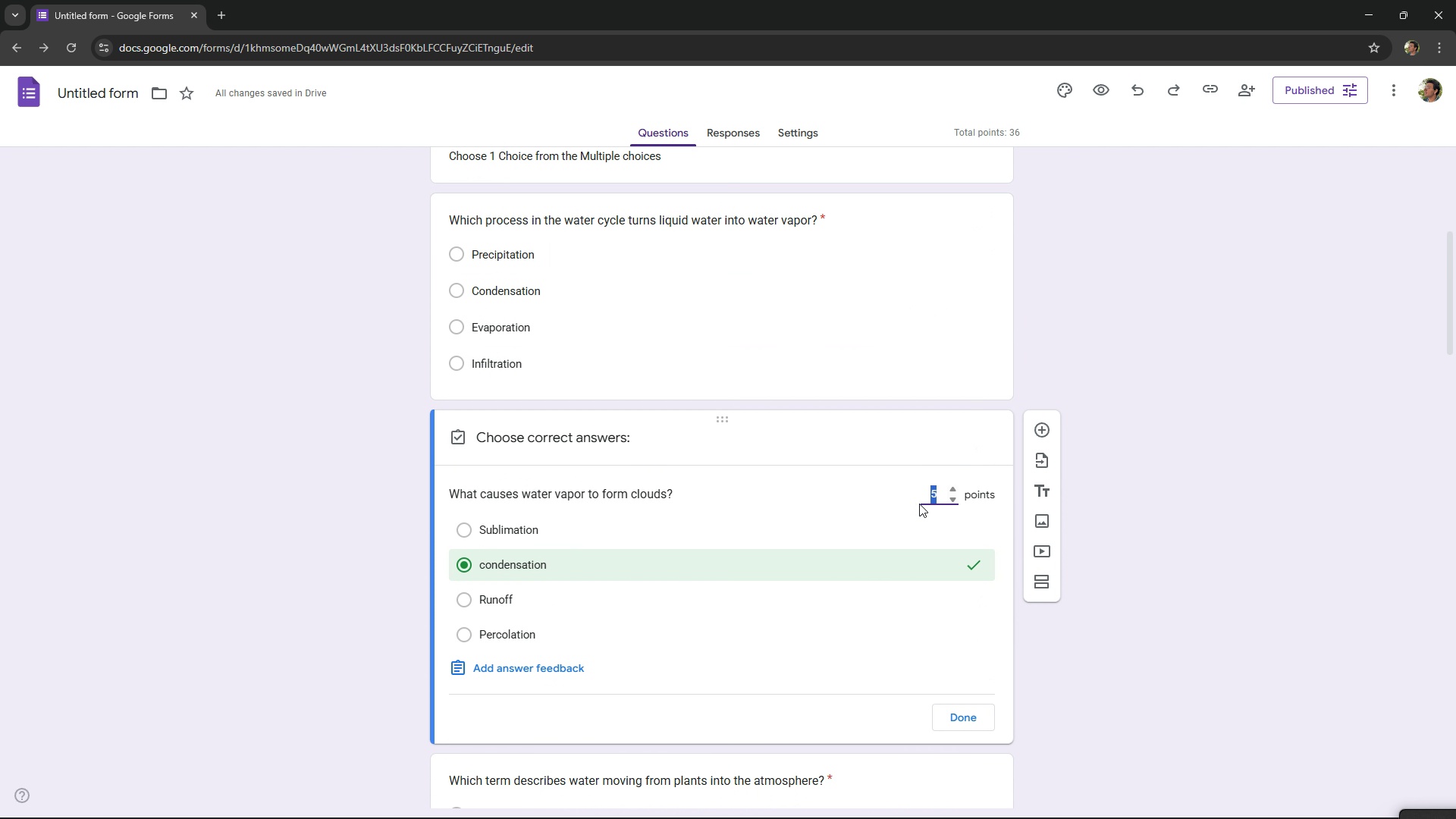 
key(2)
 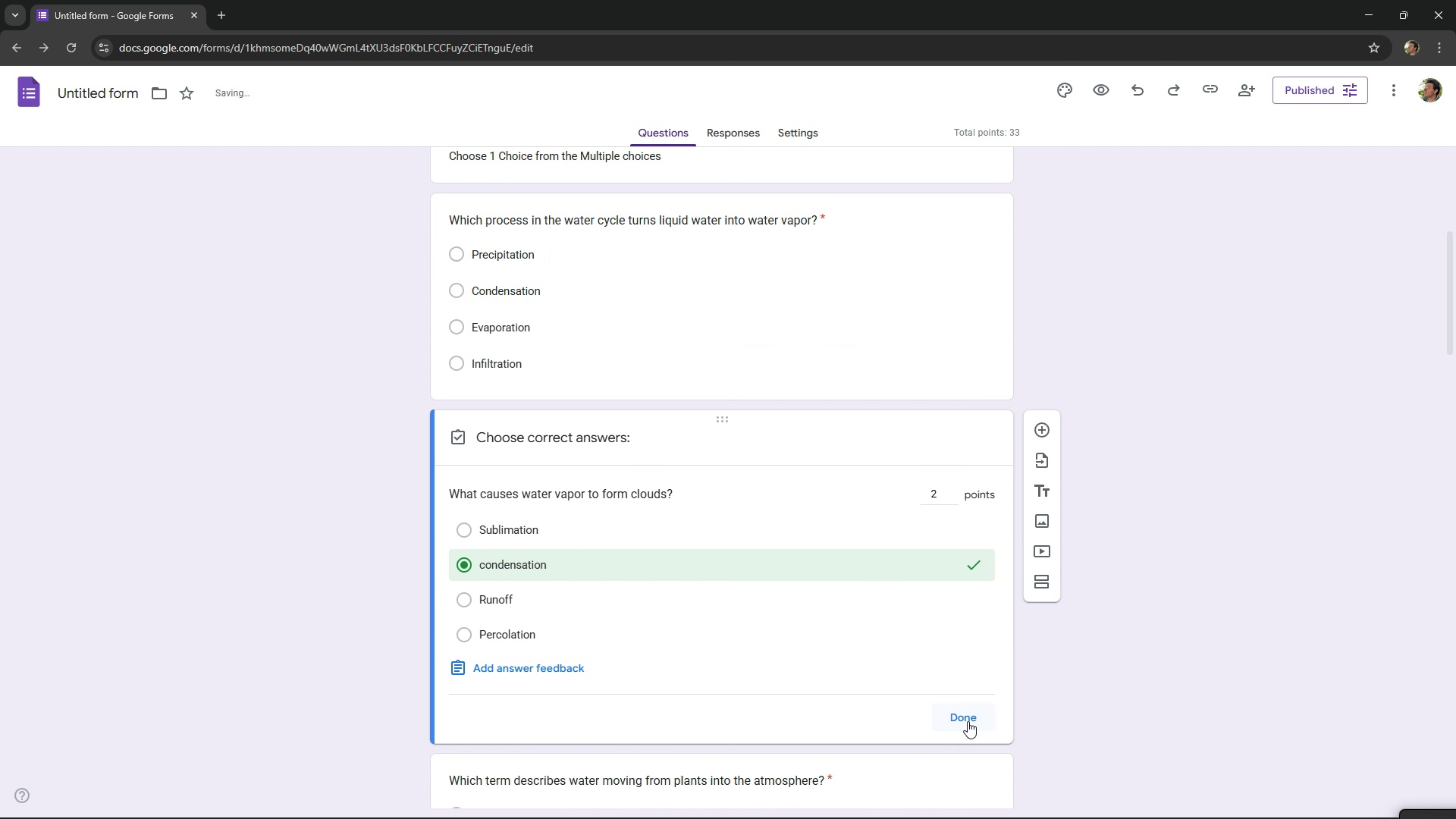 
left_click([968, 721])
 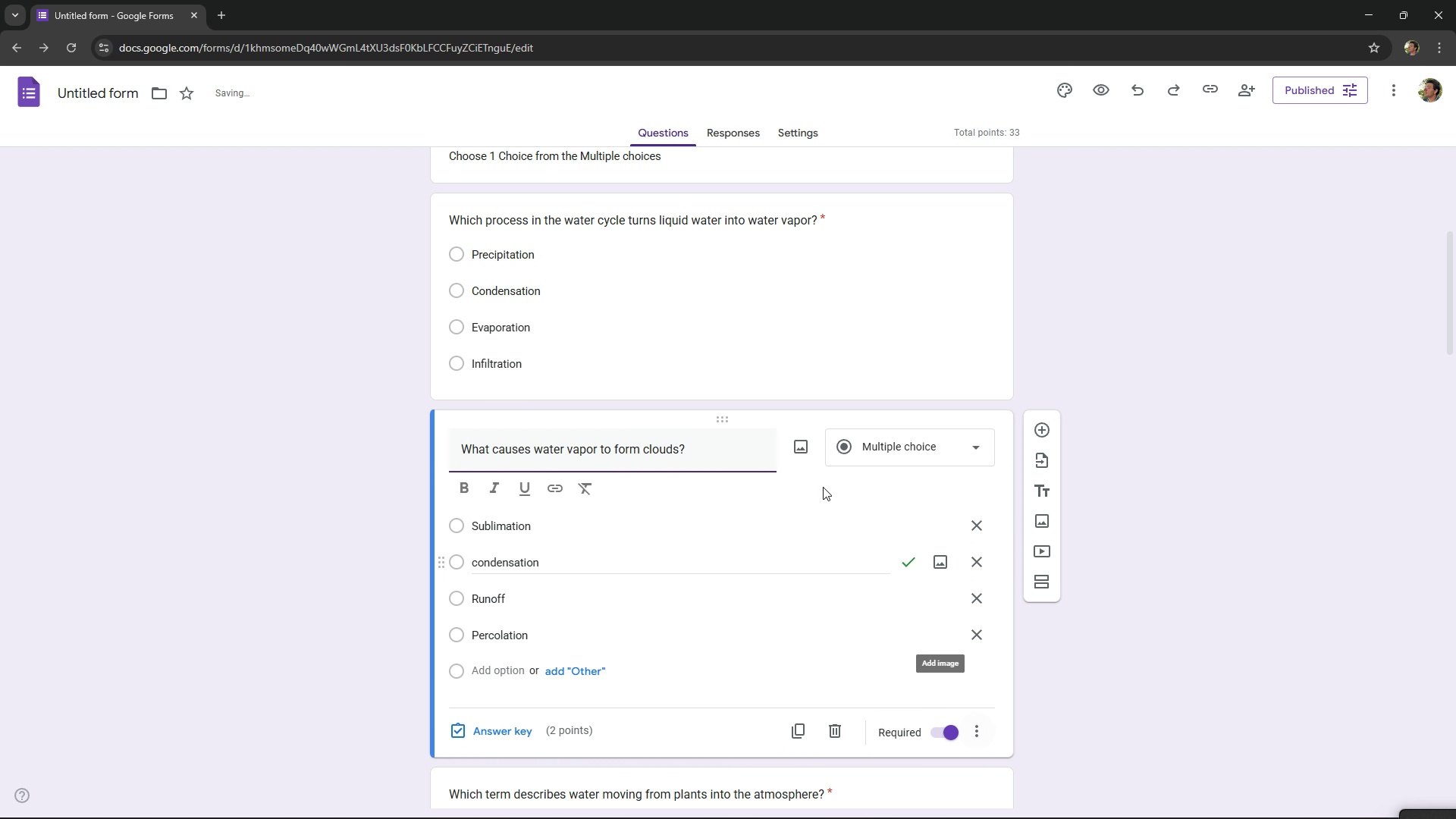 
scroll: coordinate [817, 481], scroll_direction: up, amount: 3.0
 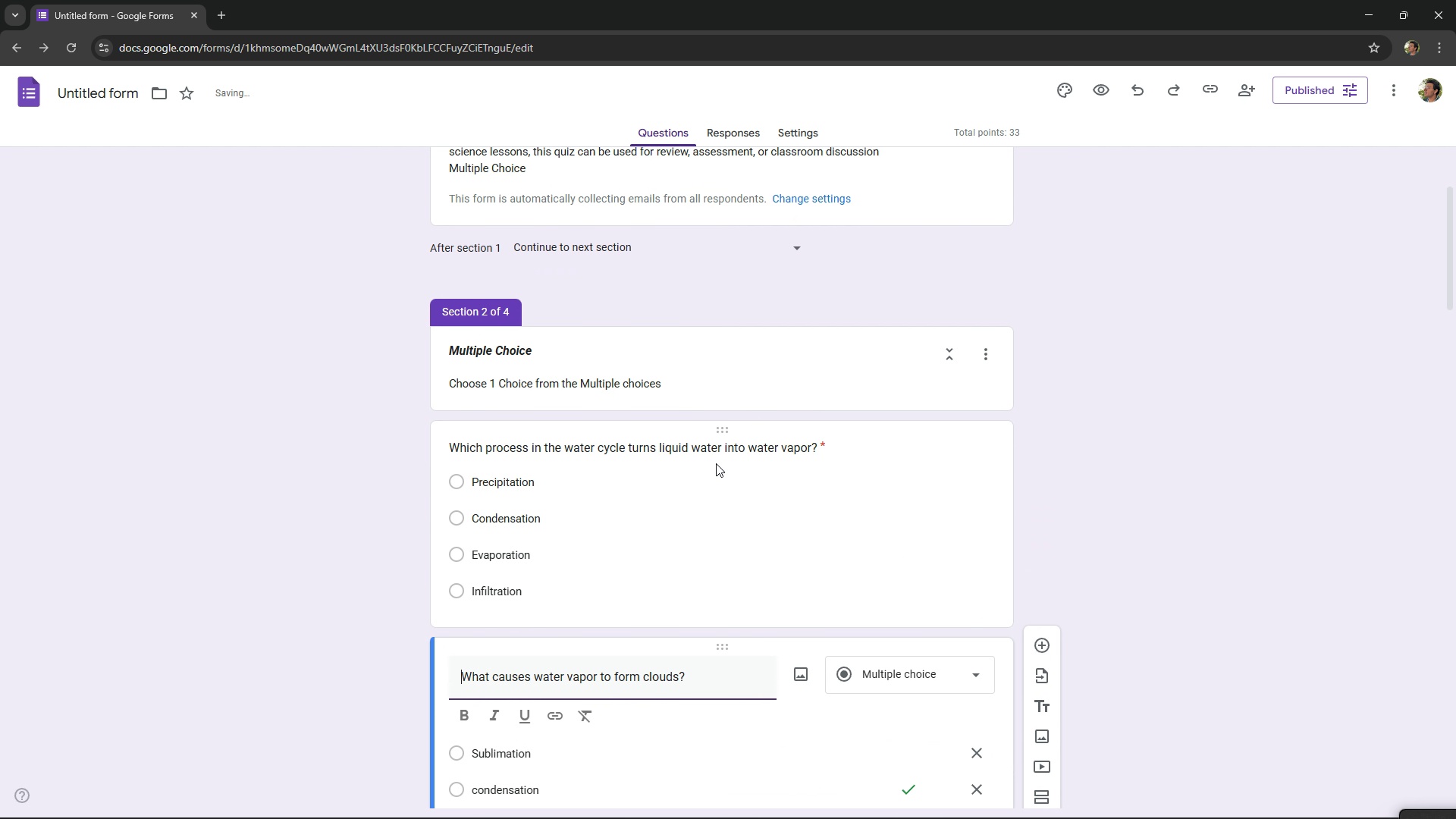 
left_click([716, 463])
 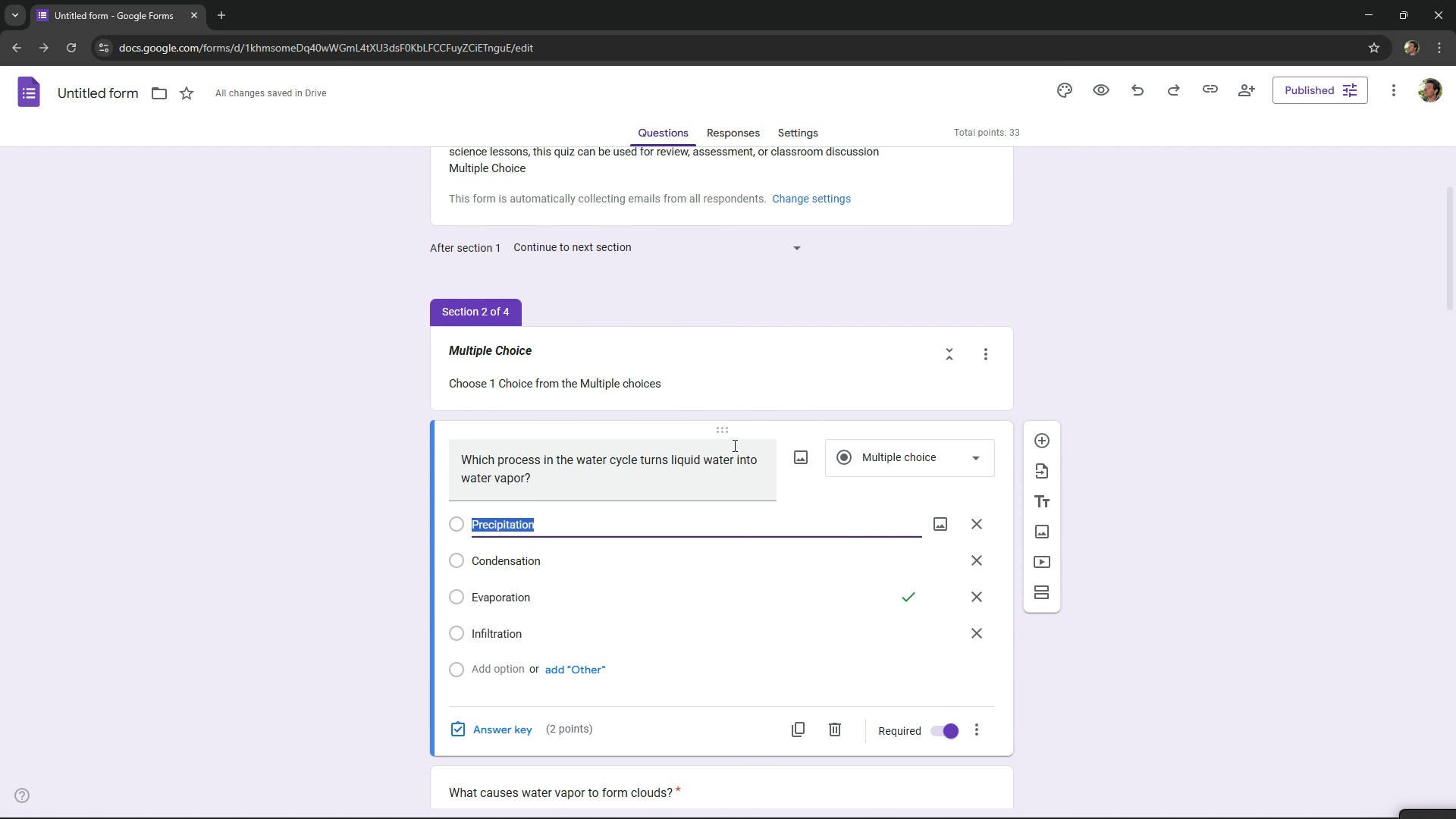 
scroll: coordinate [736, 442], scroll_direction: down, amount: 15.0
 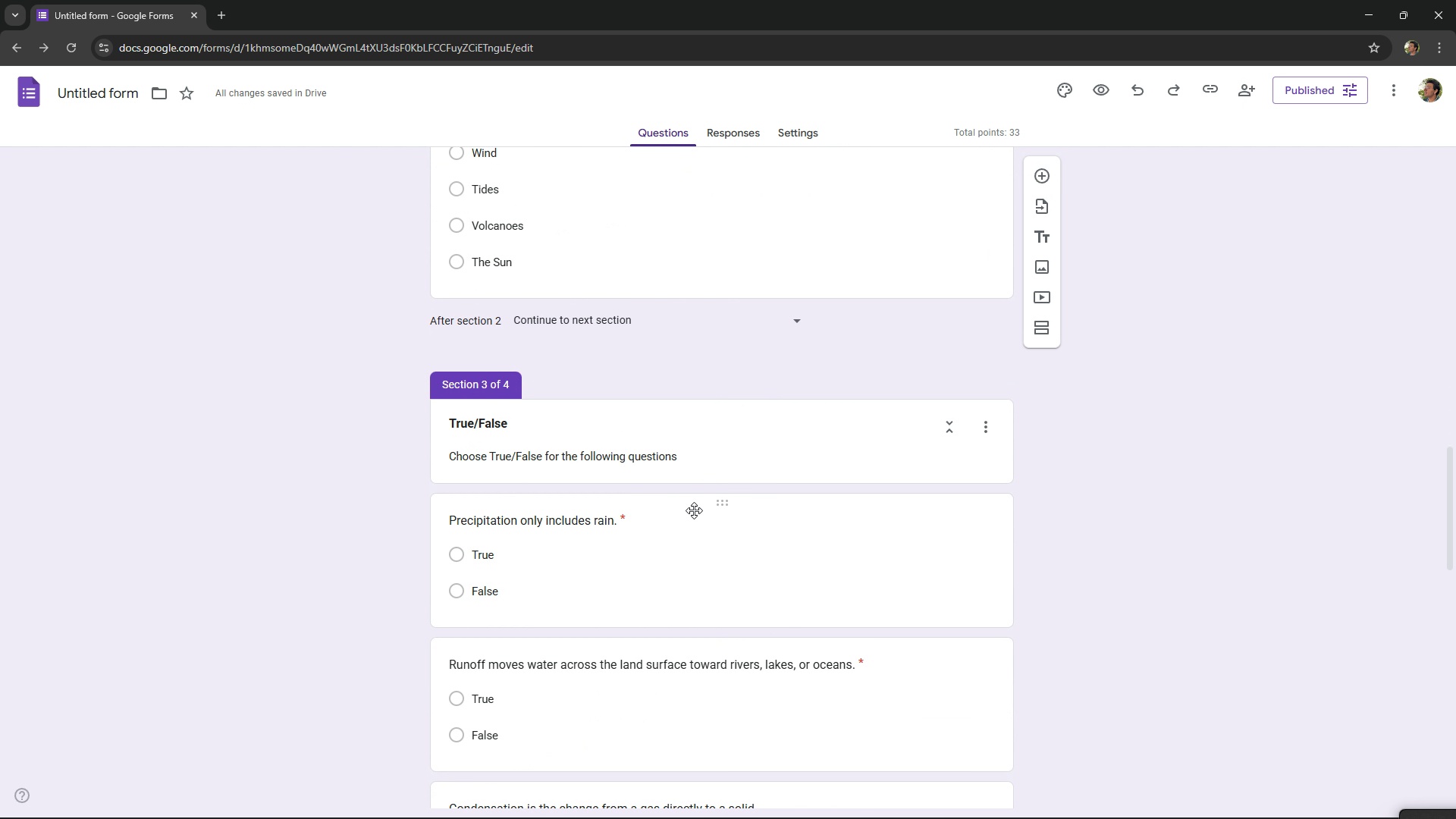 
left_click([694, 511])
 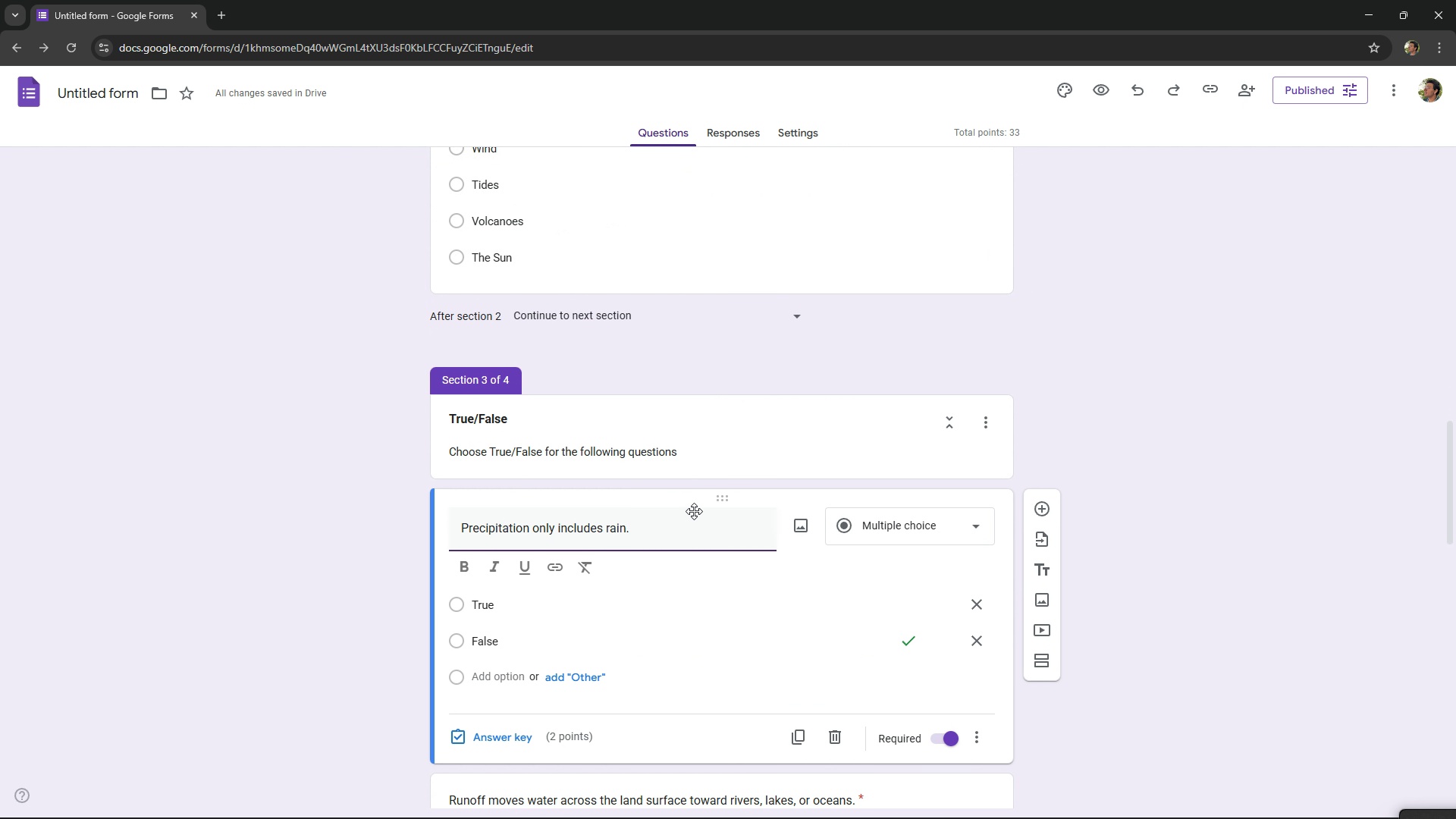 
scroll: coordinate [694, 511], scroll_direction: down, amount: 4.0